 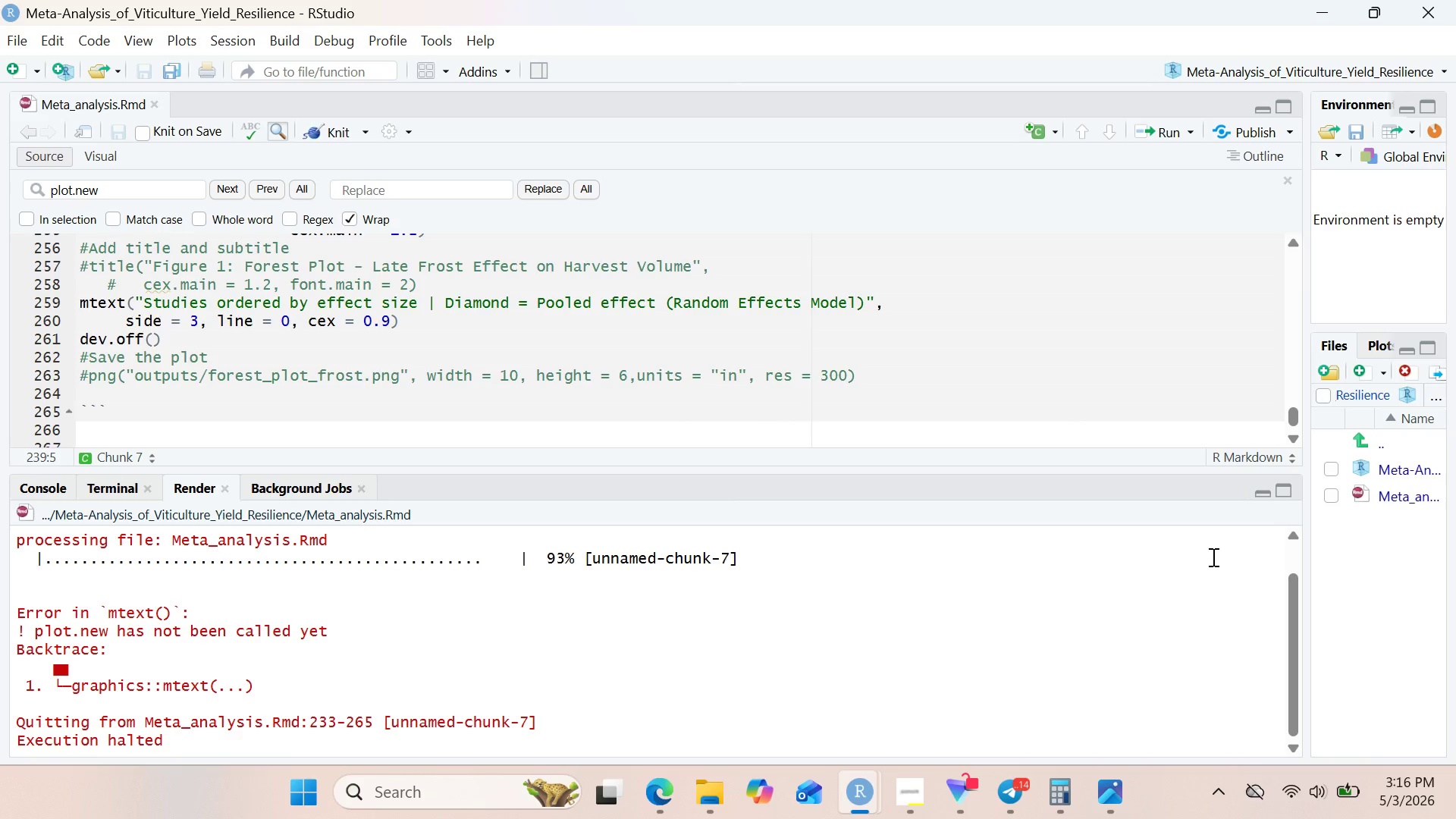 
mouse_move([861, 777])
 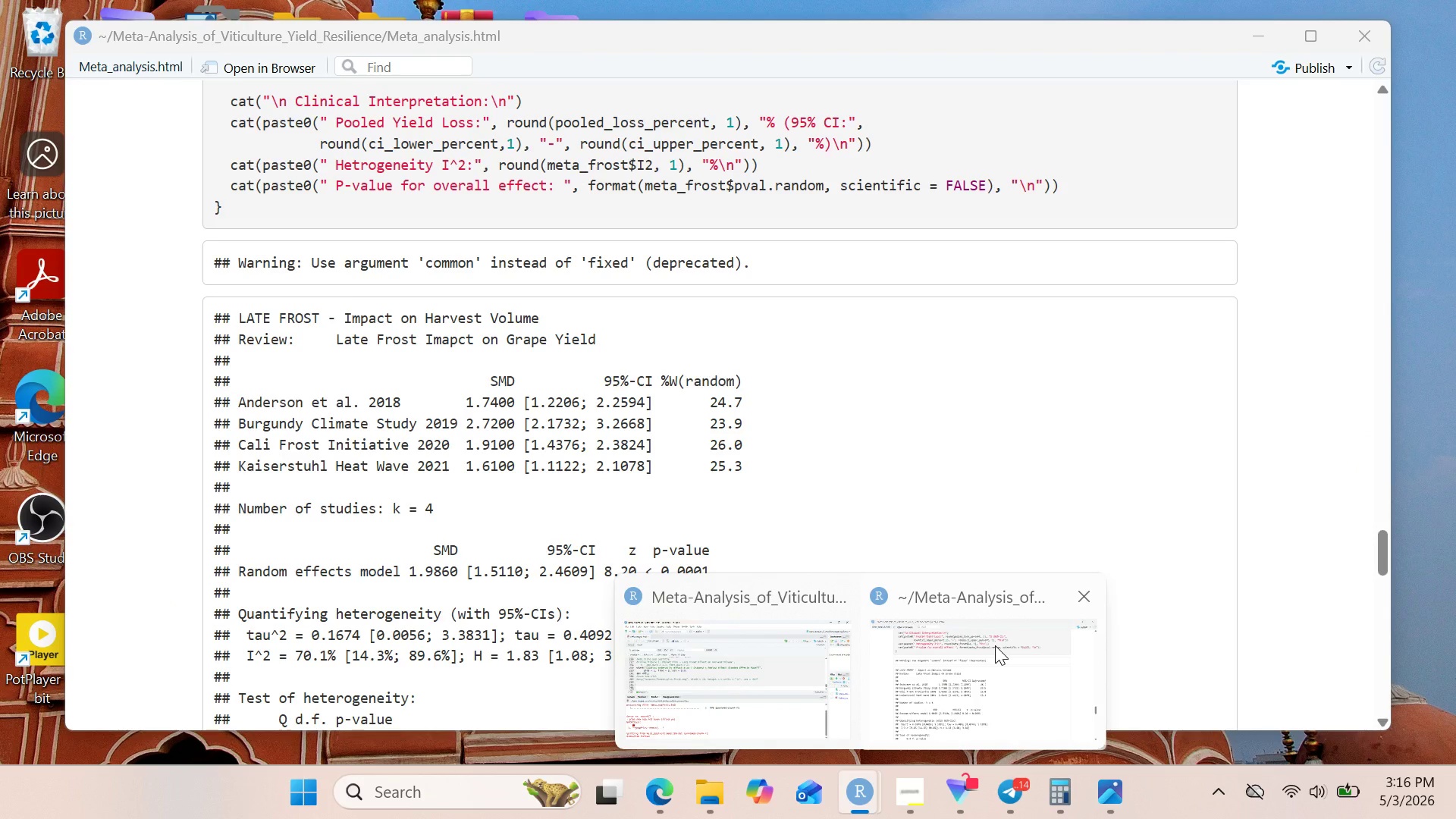 
left_click([995, 645])
 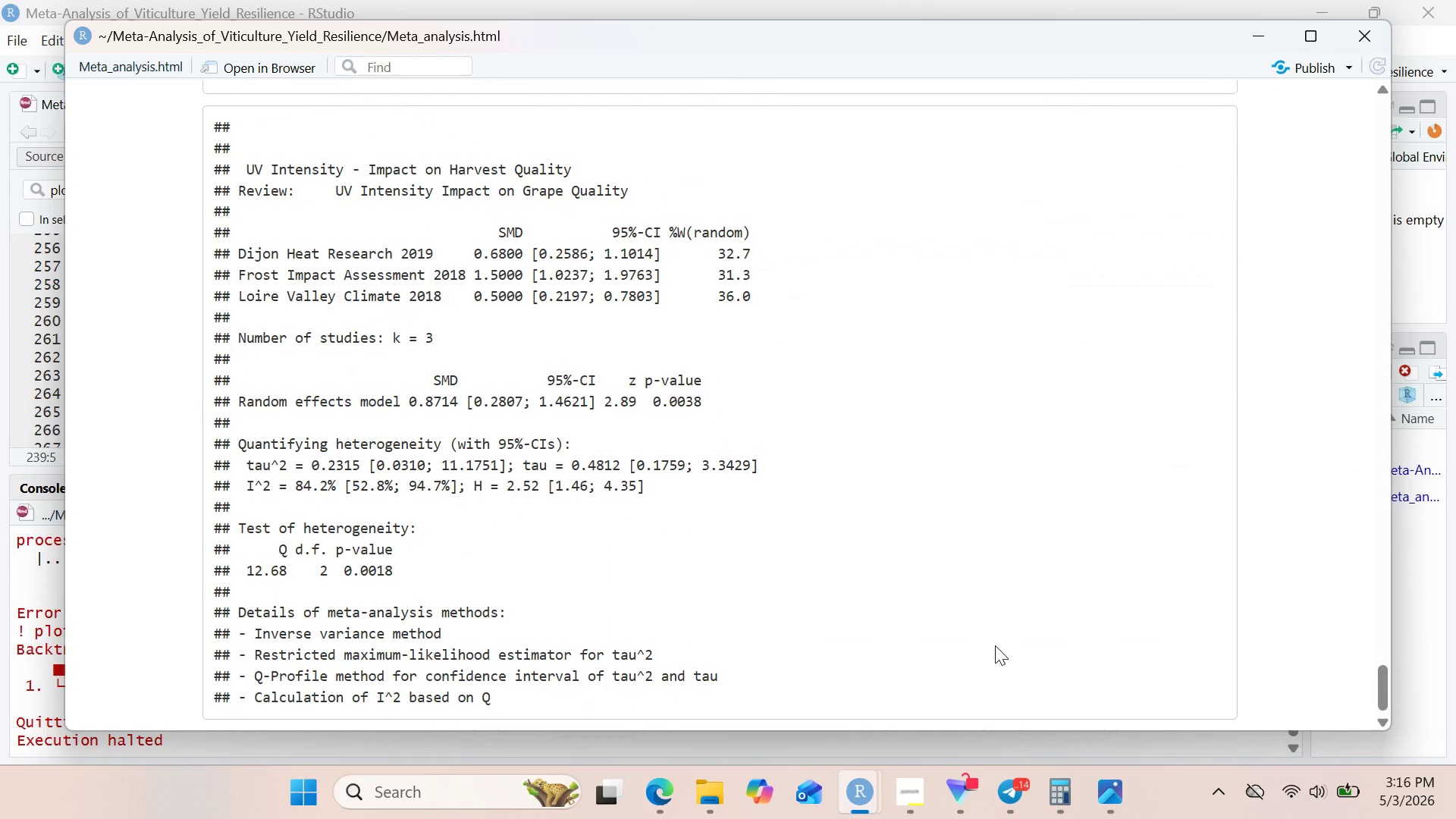 
left_click([1272, 18])
 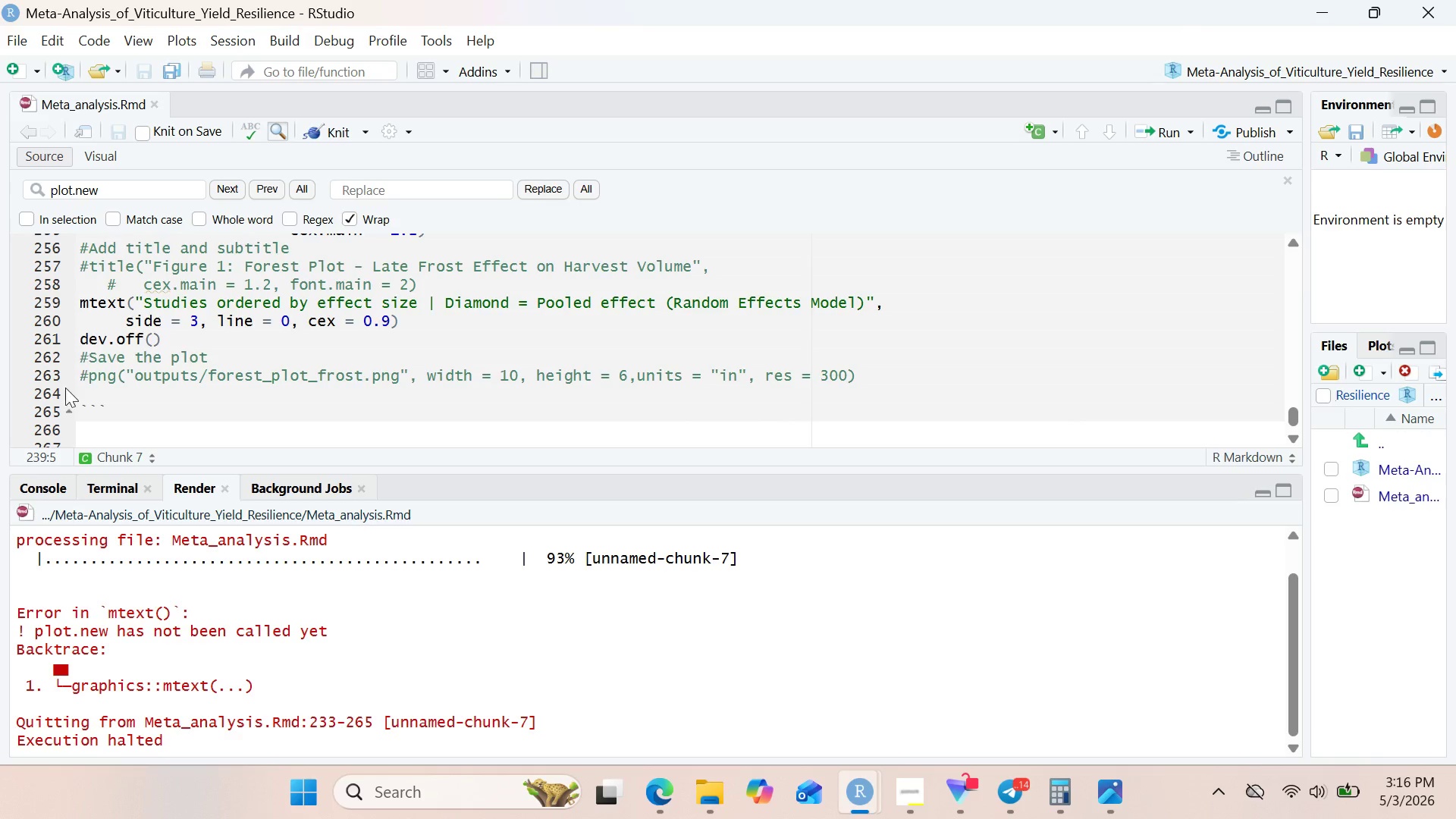 
left_click_drag(start_coordinate=[89, 395], to_coordinate=[71, 356])
 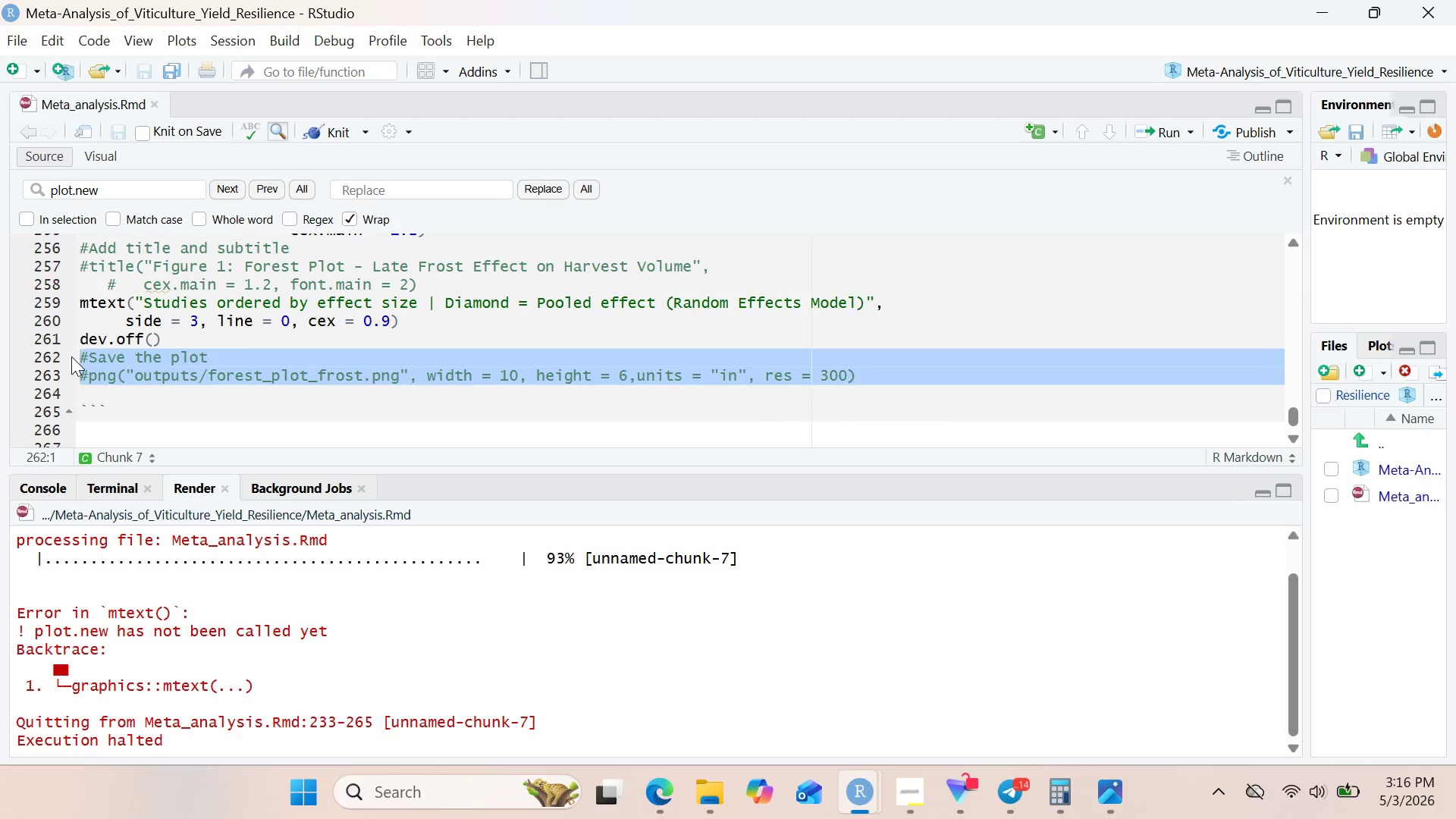 
key(Backspace)
 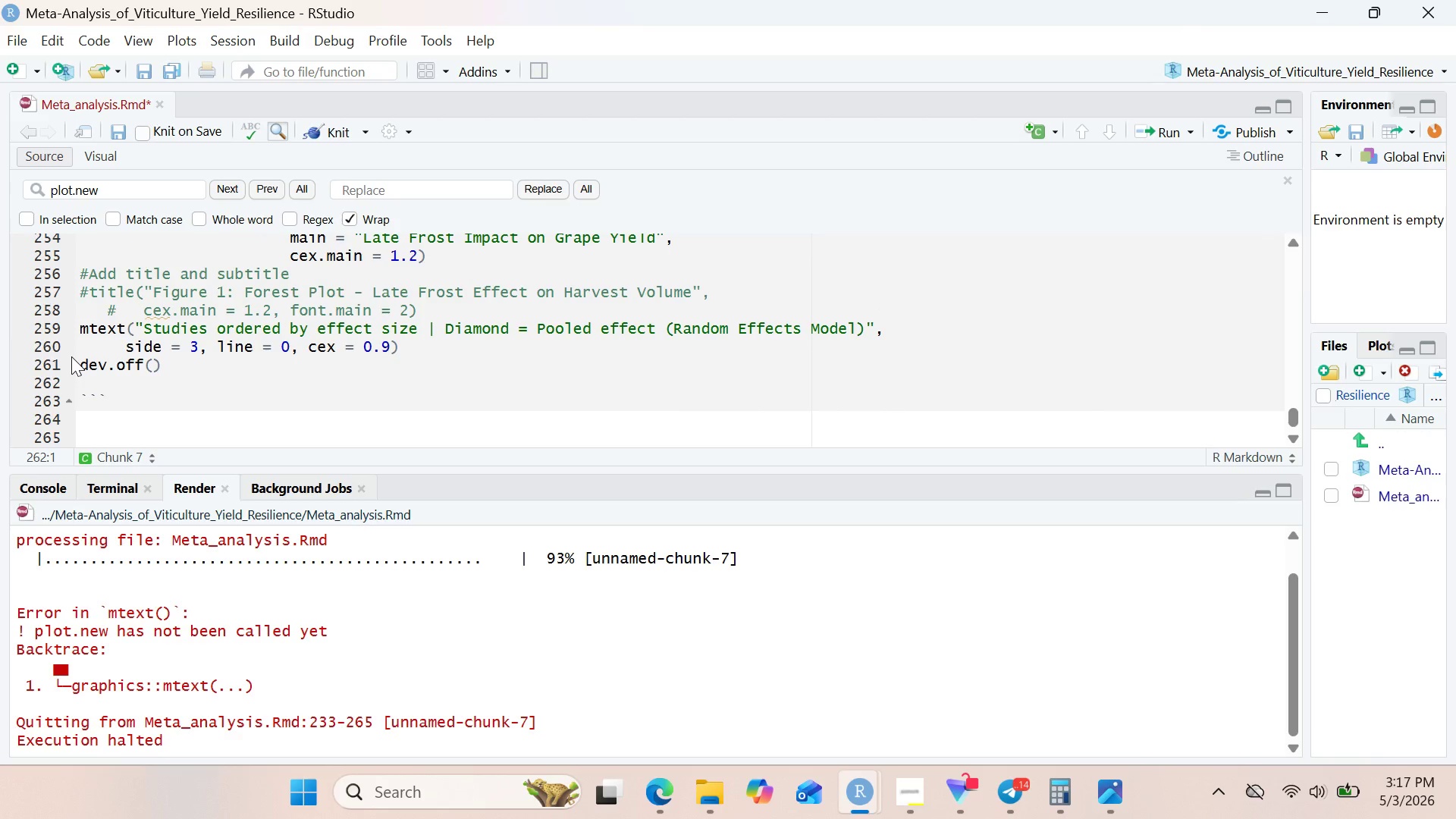 
wait(9.64)
 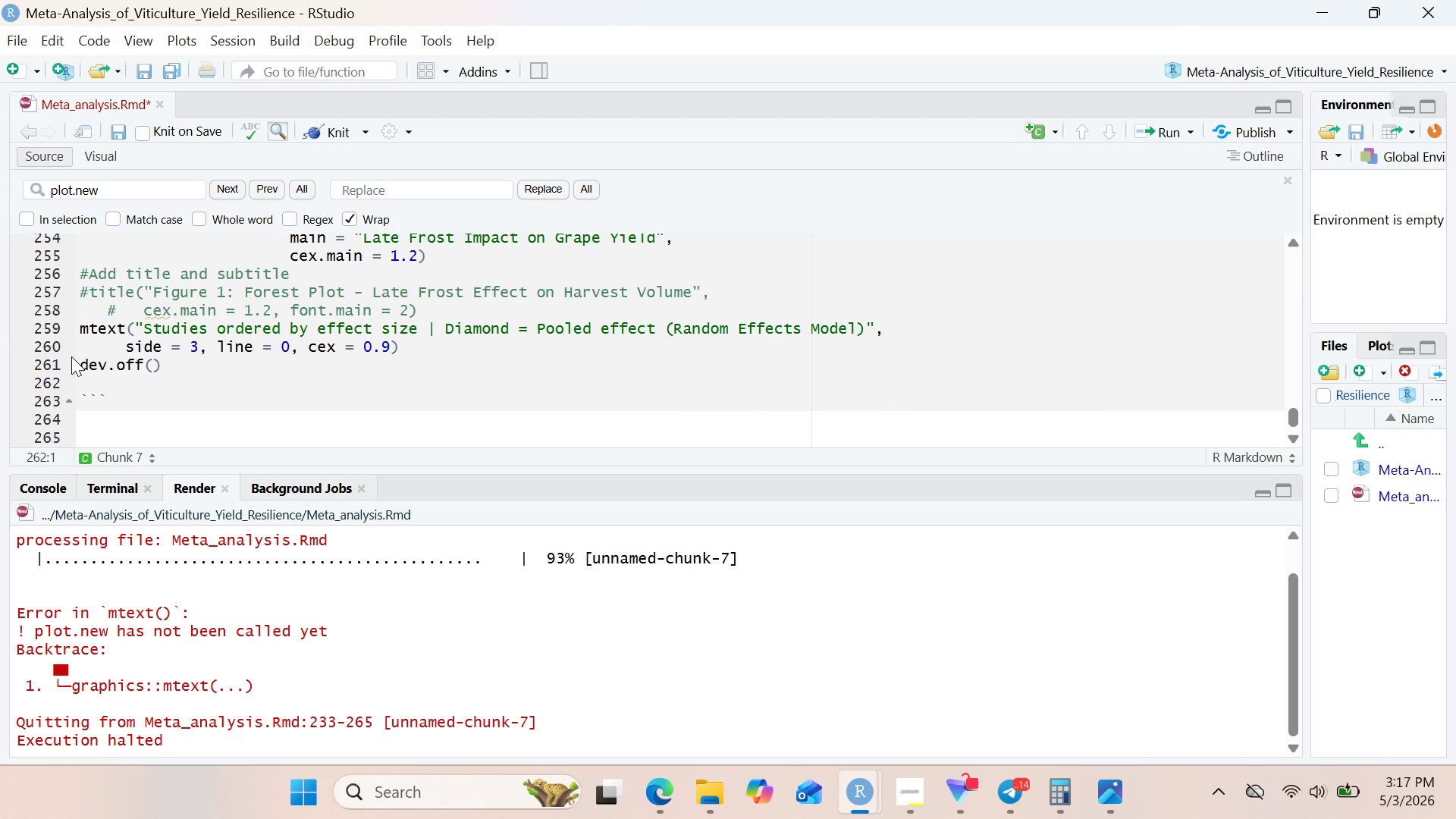 
left_click([193, 383])
 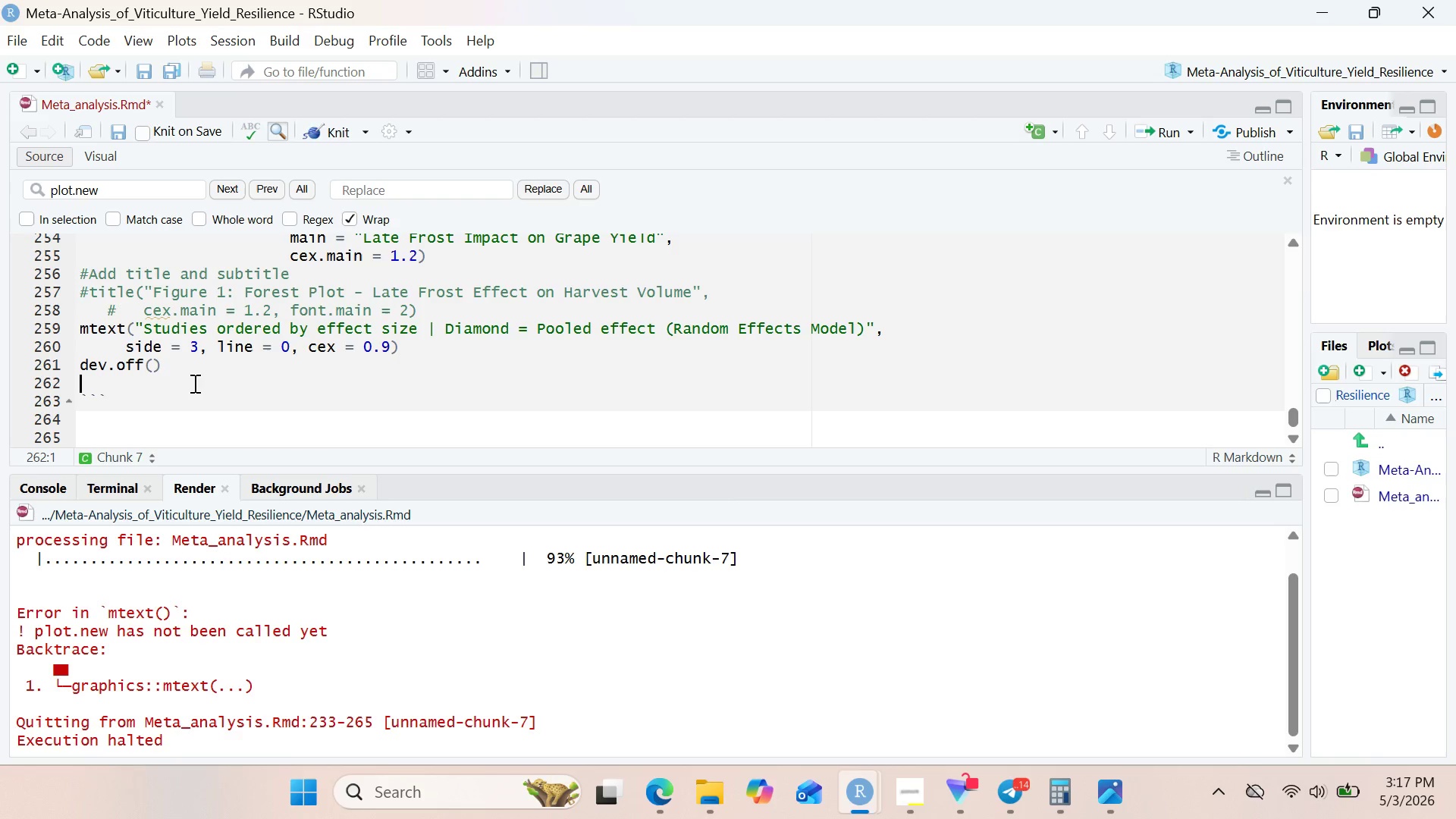 
type(cat("Forest plots saved to outputs/ direcot)
key(Backspace)
key(Backspace)
type(tory\n)
 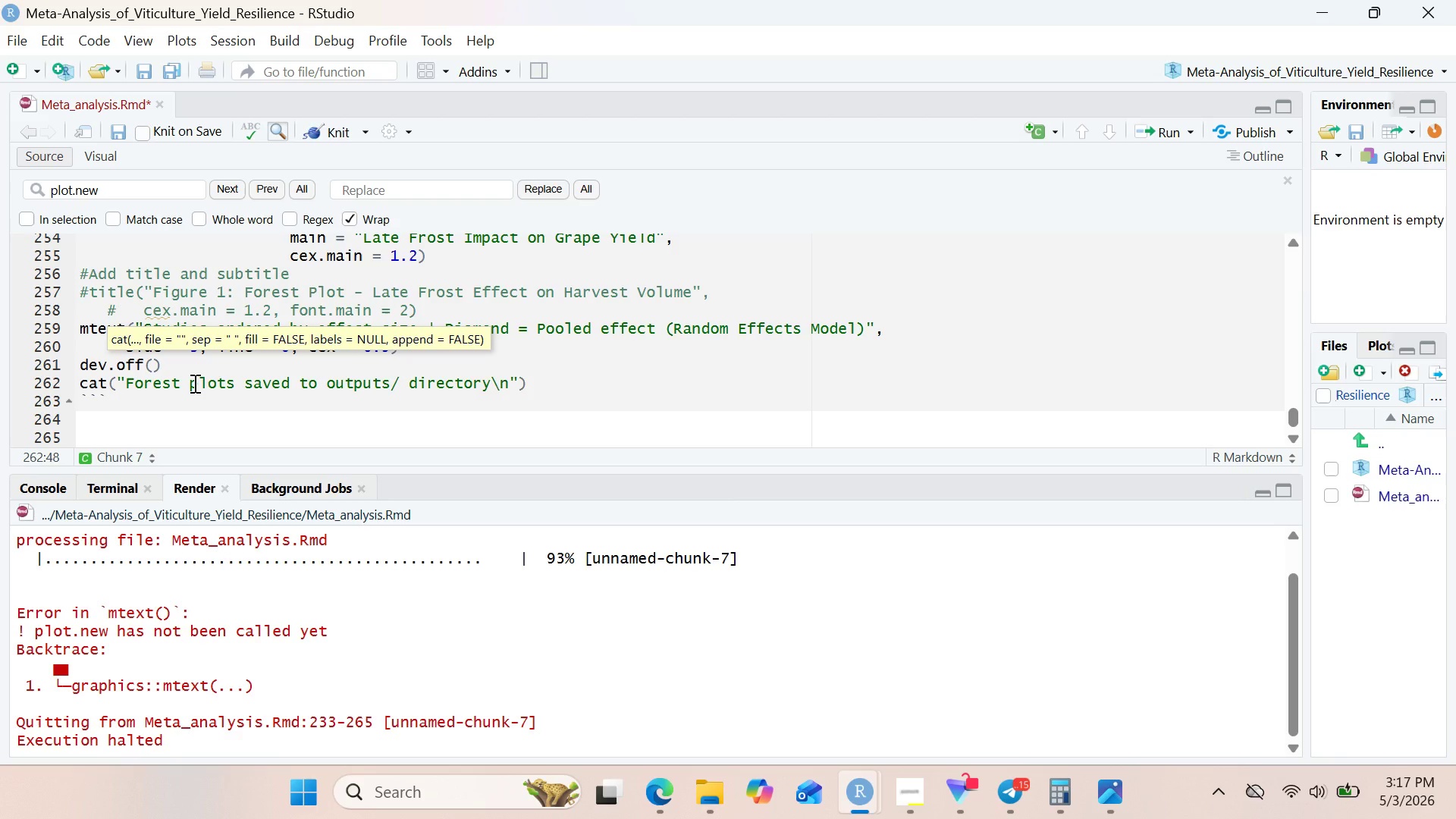 
left_click([338, 138])
 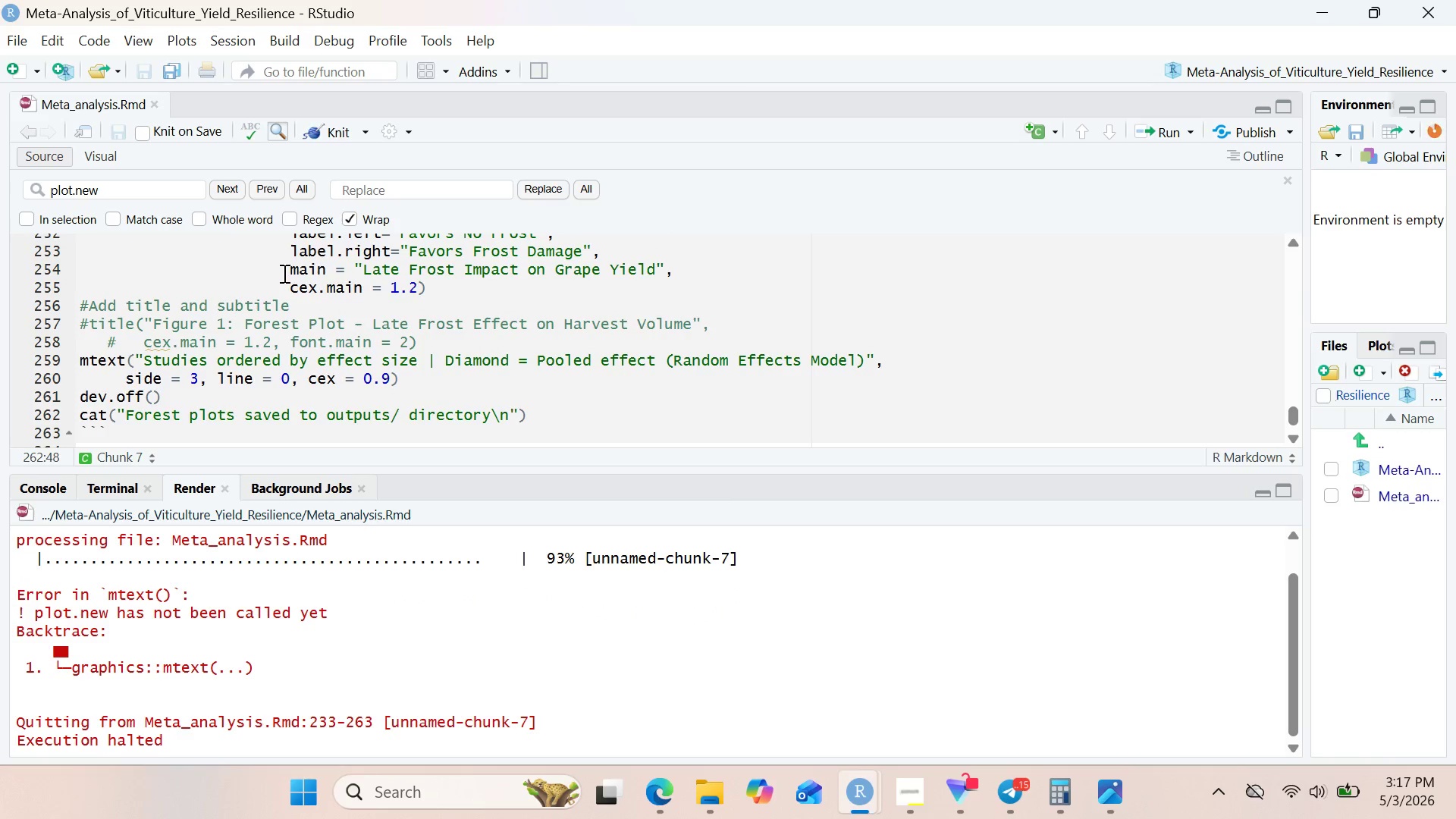 
wait(19.33)
 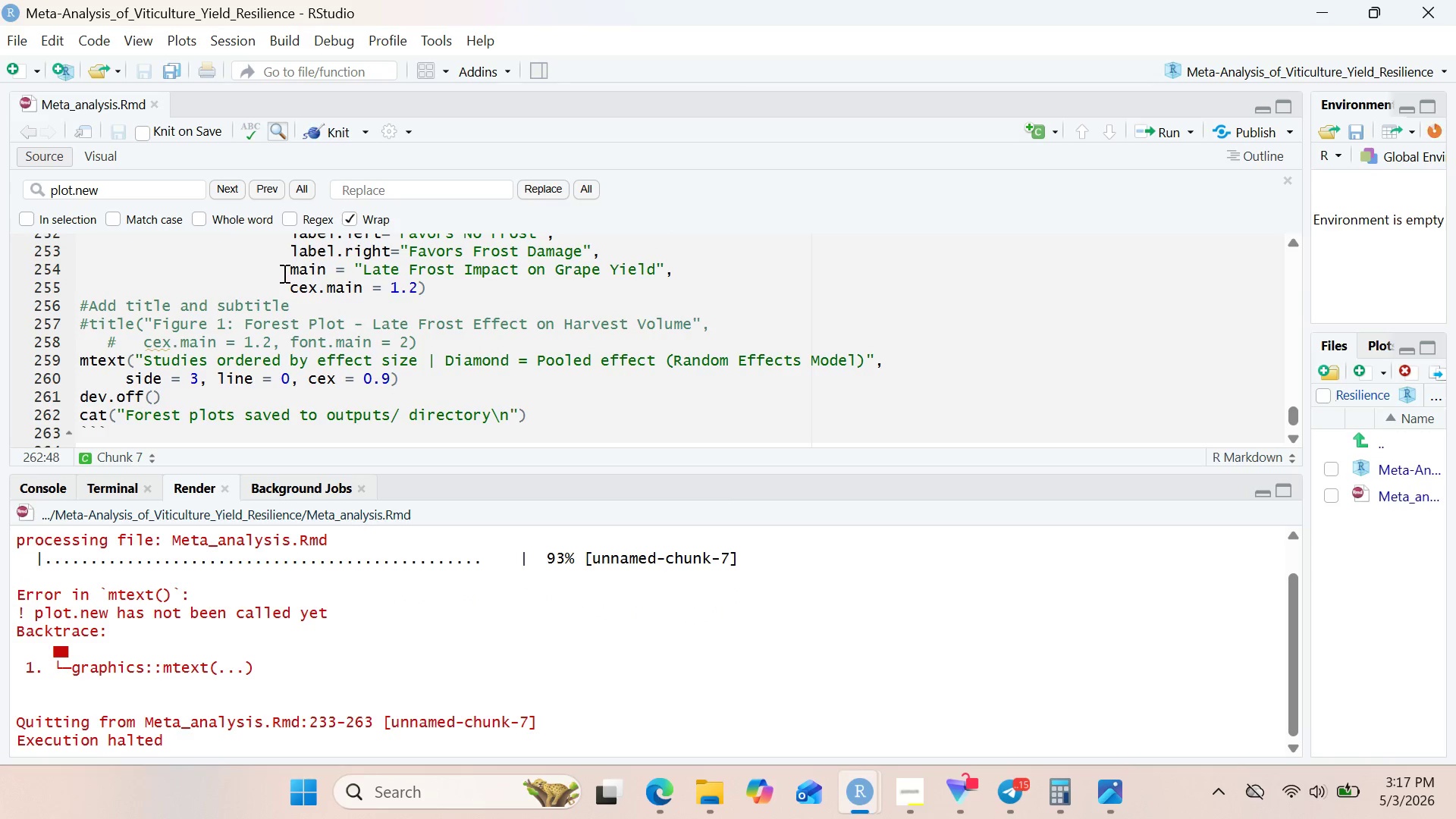 
left_click([77, 358])
 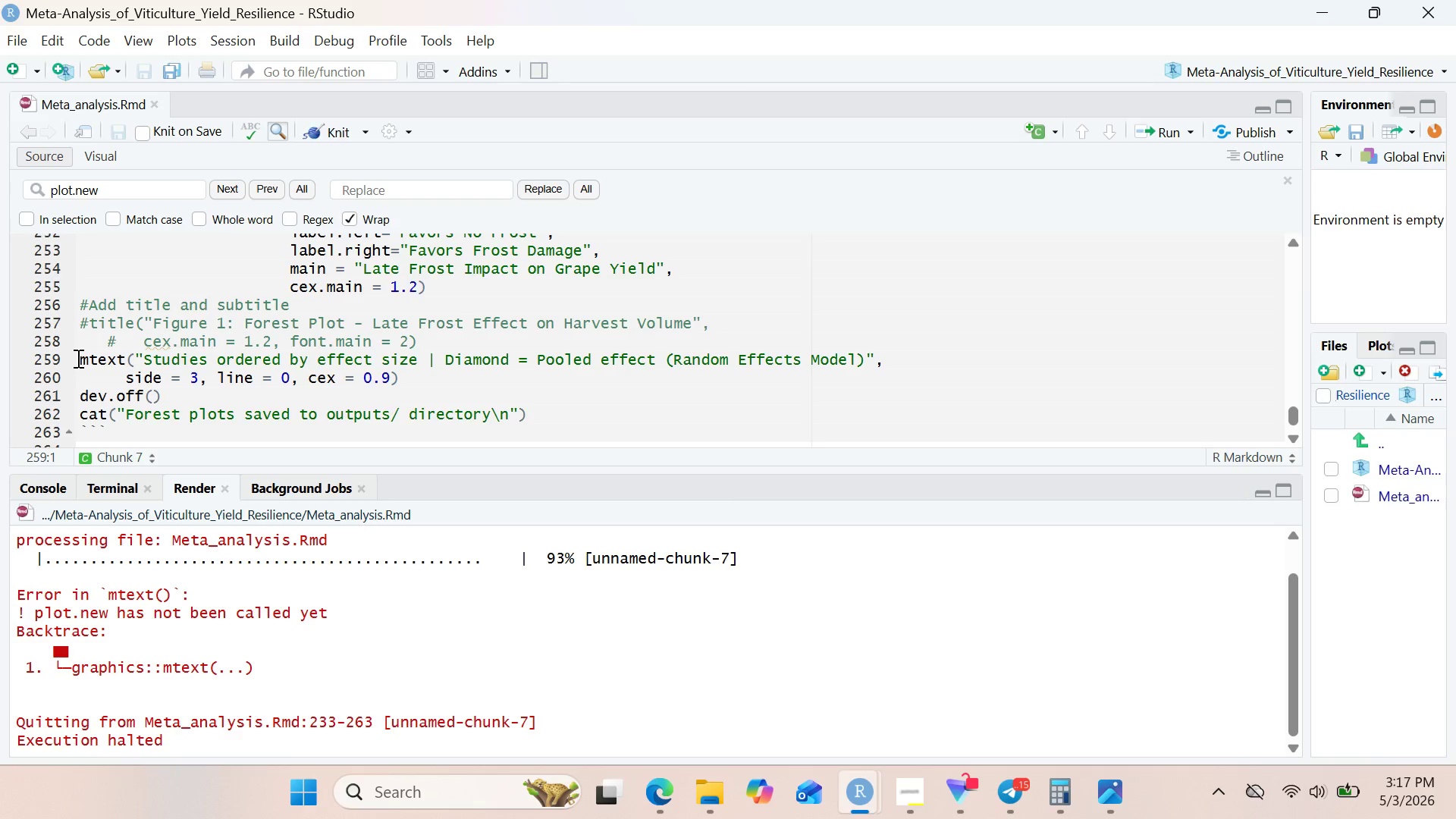 
key(Shift+3)
 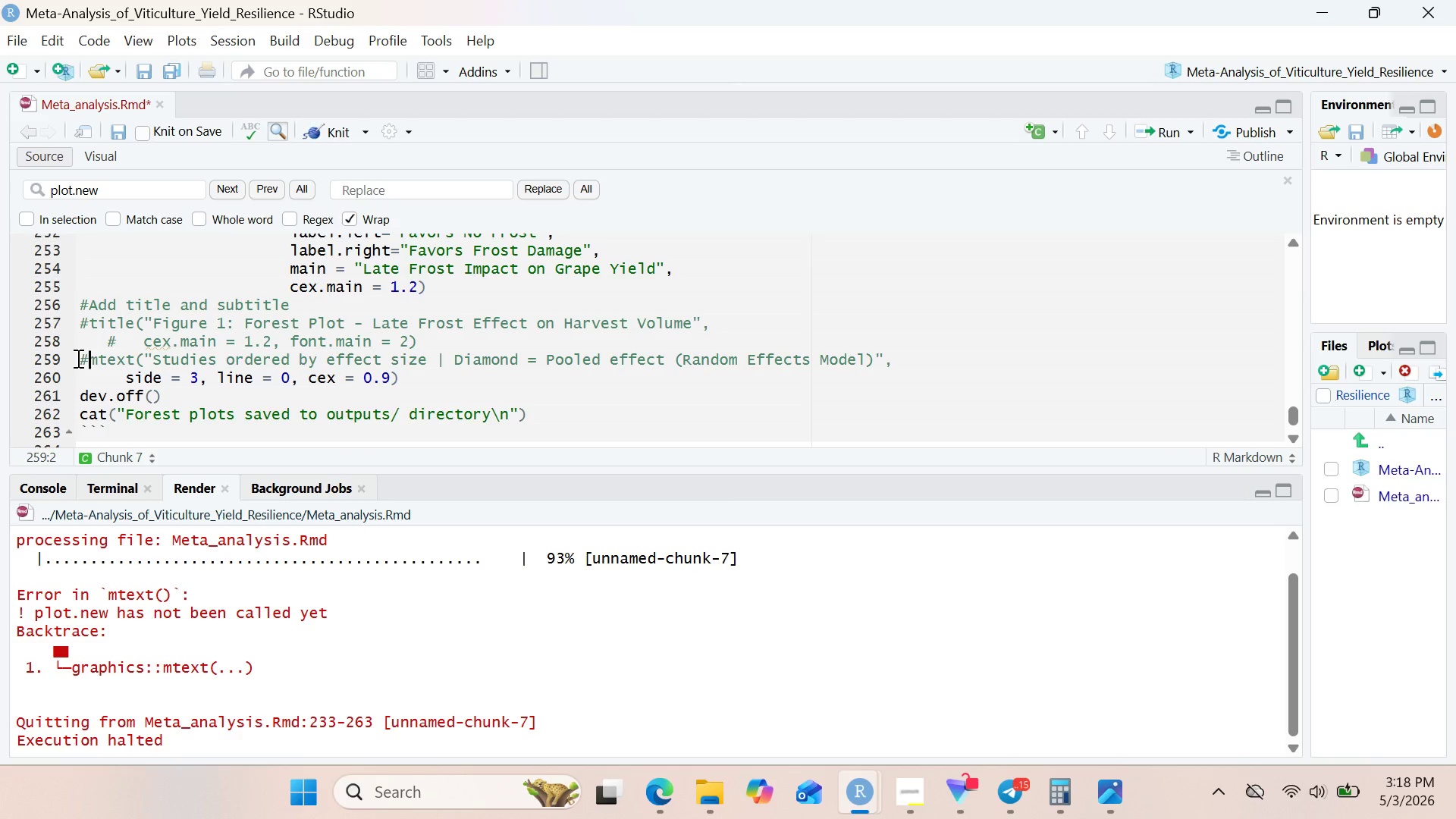 
key(ArrowDown)
 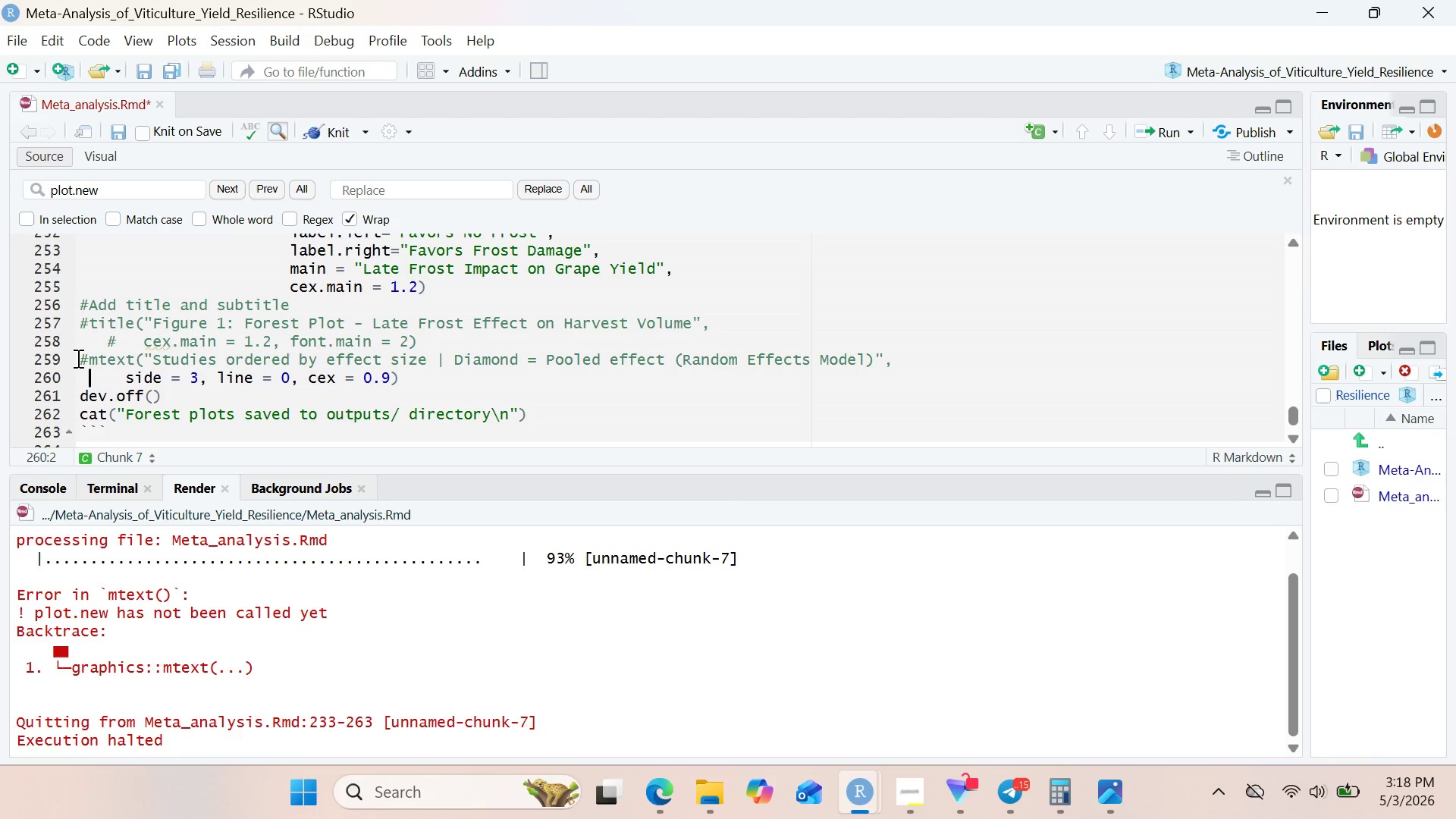 
key(Shift+3)
 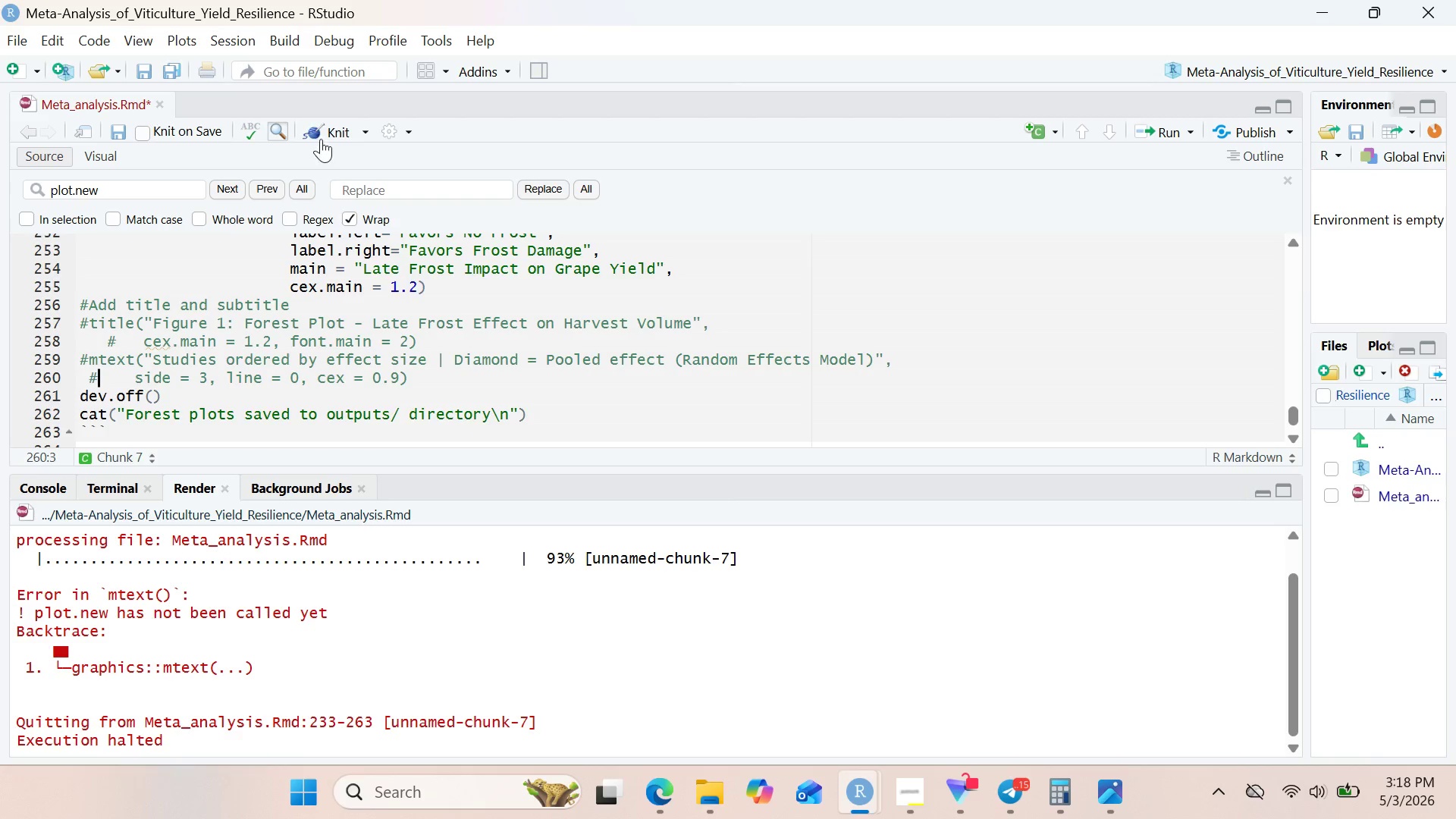 
left_click([332, 131])
 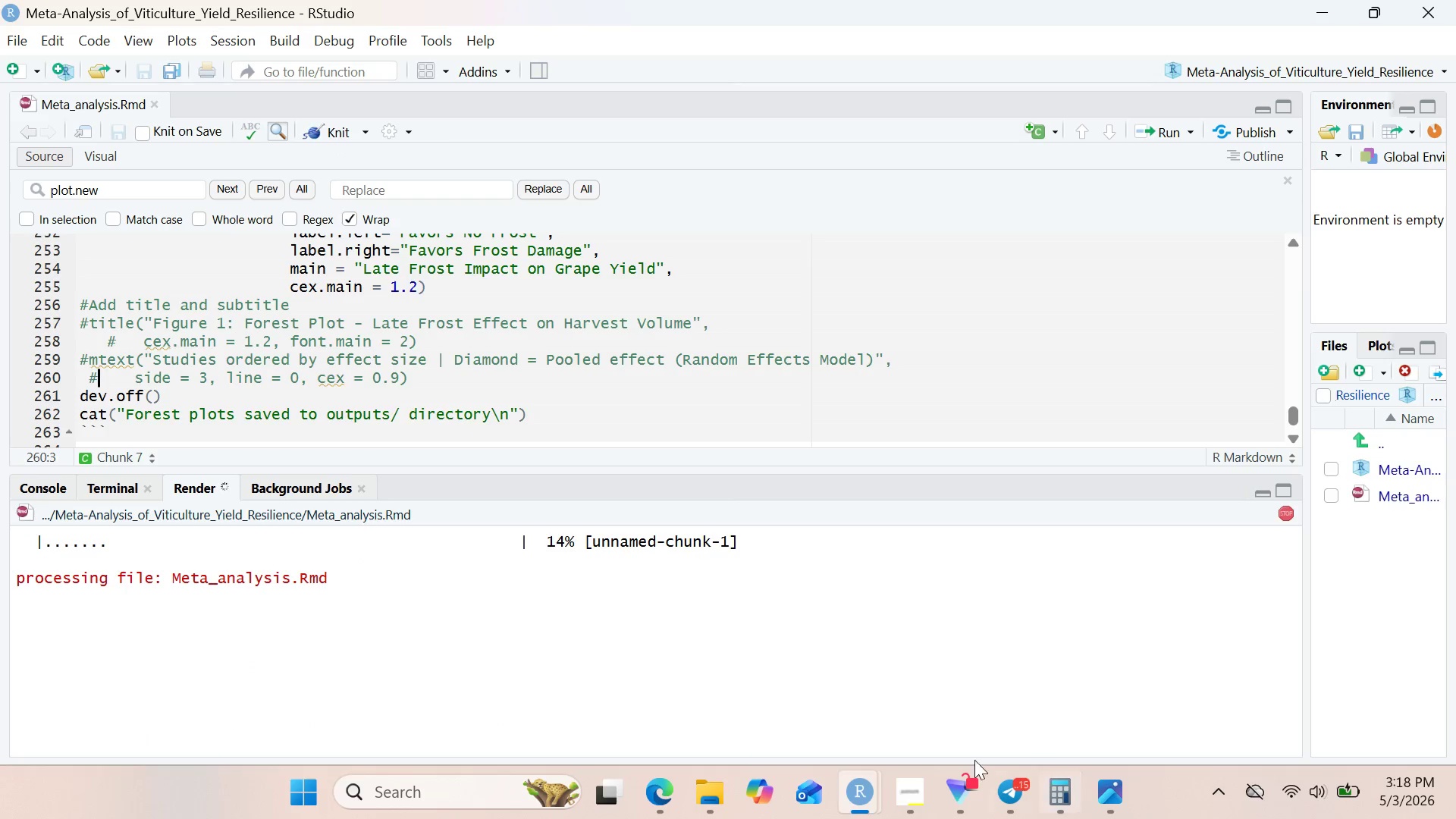 
left_click([1100, 794])
 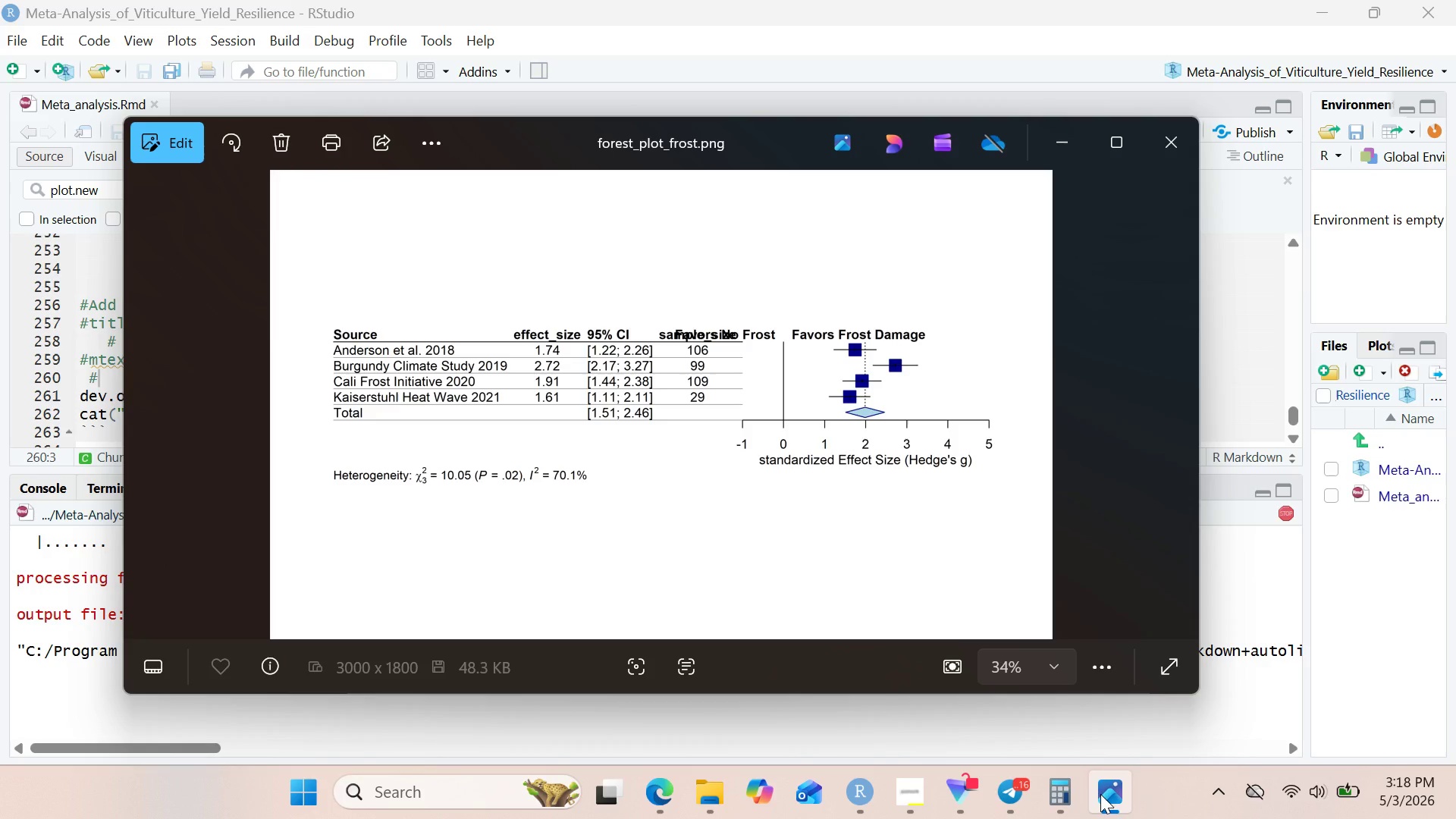 
left_click([1100, 794])
 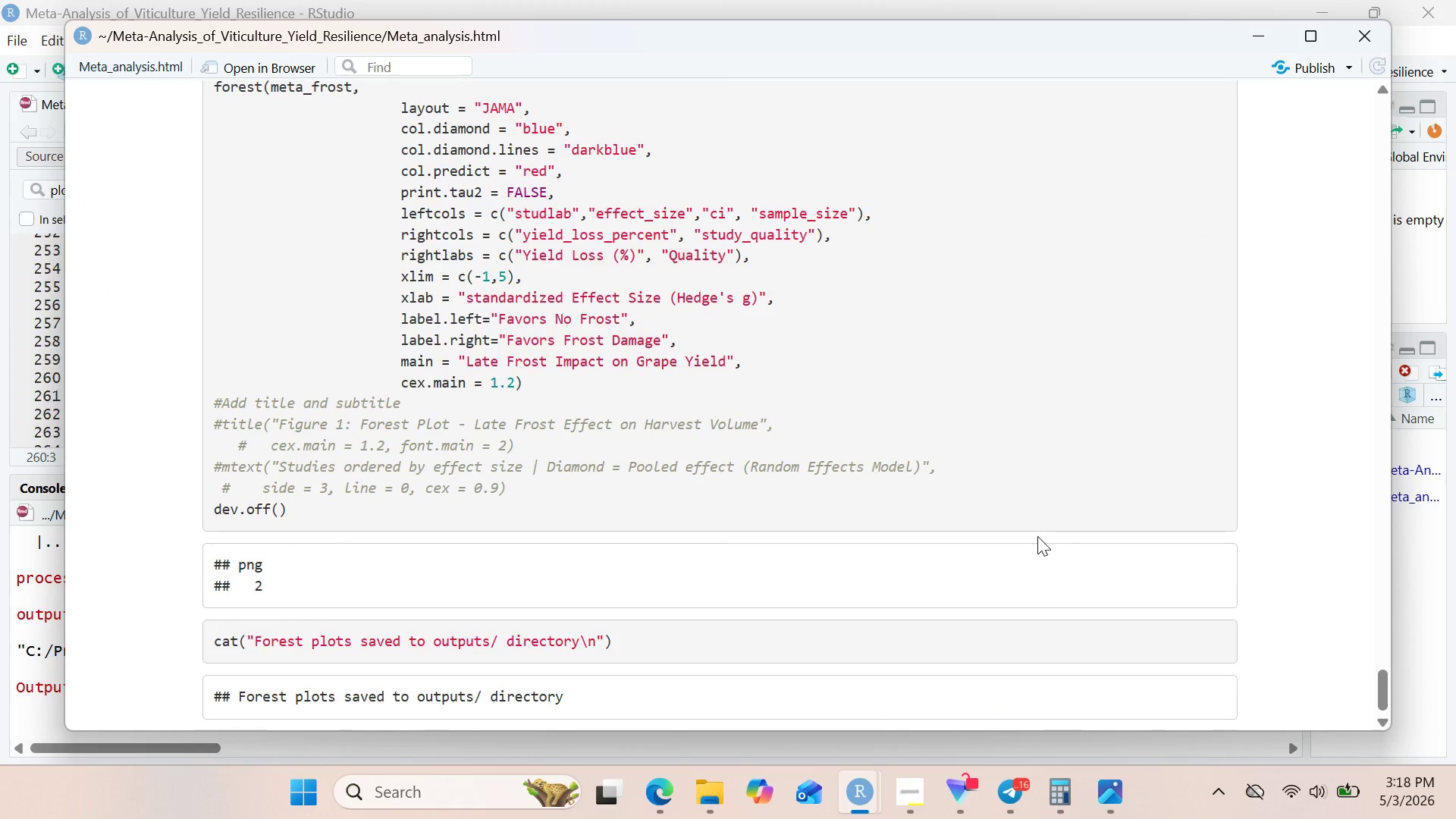 
wait(10.22)
 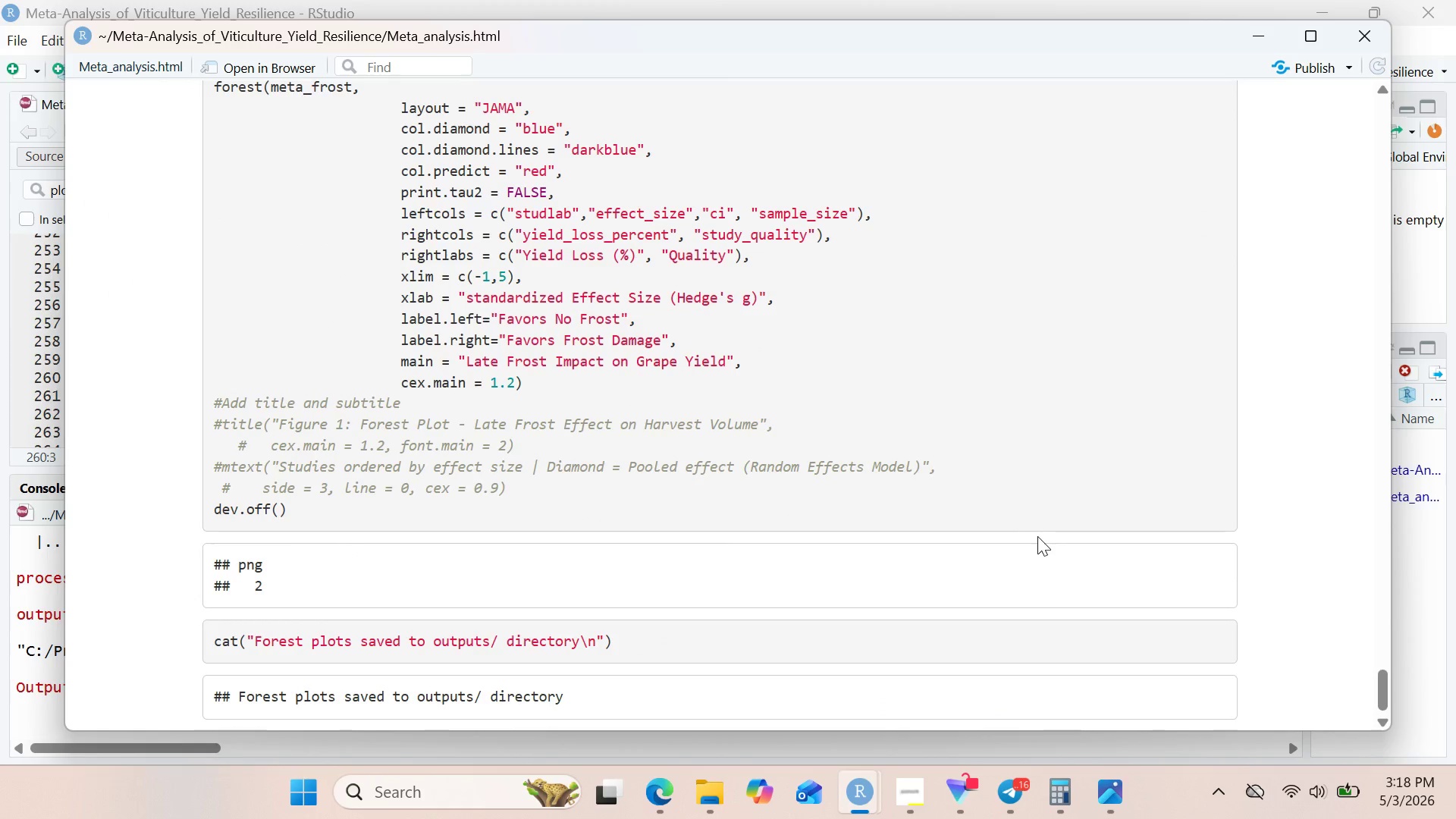 
left_click([1107, 811])
 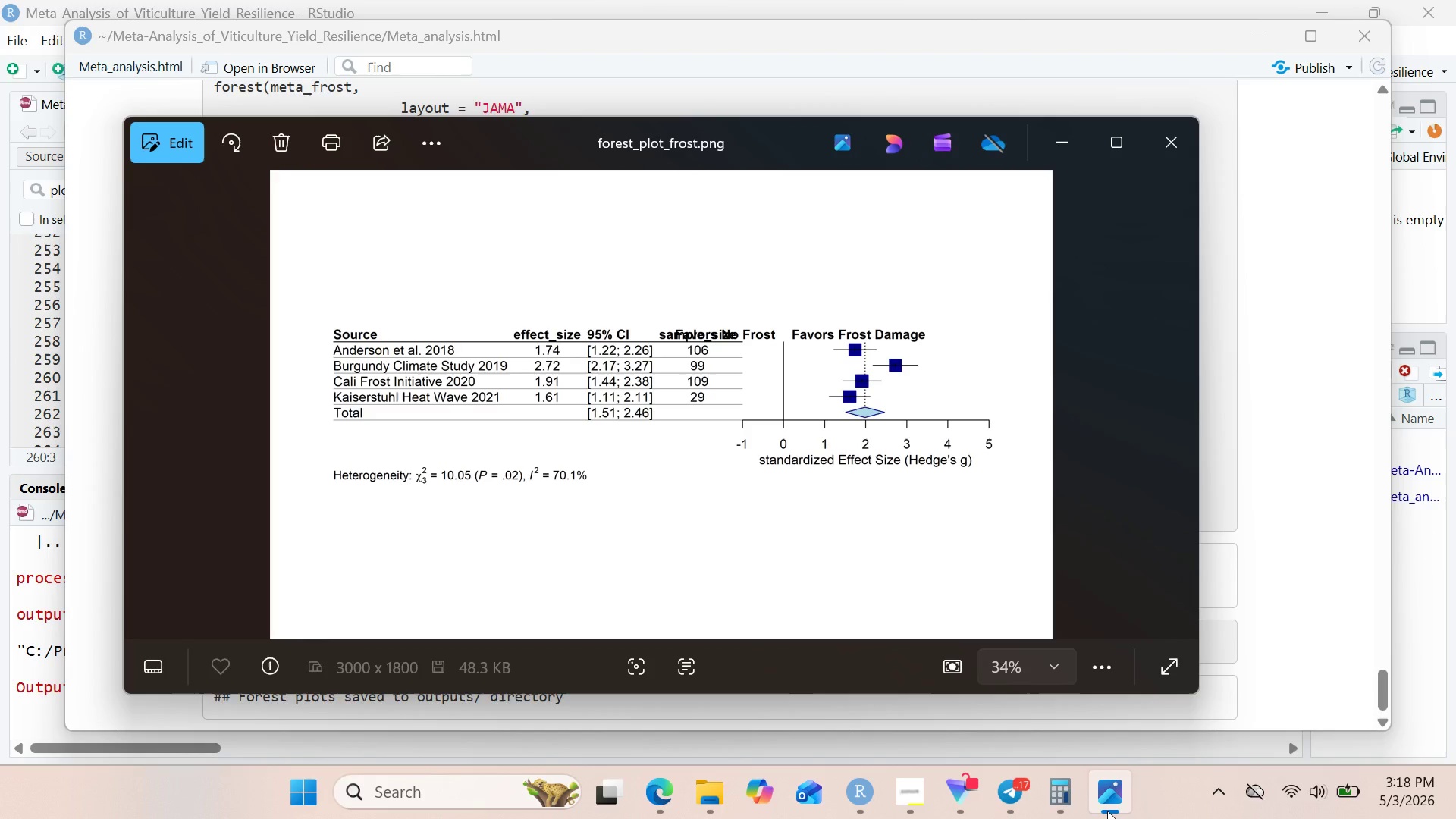 
left_click([1107, 811])
 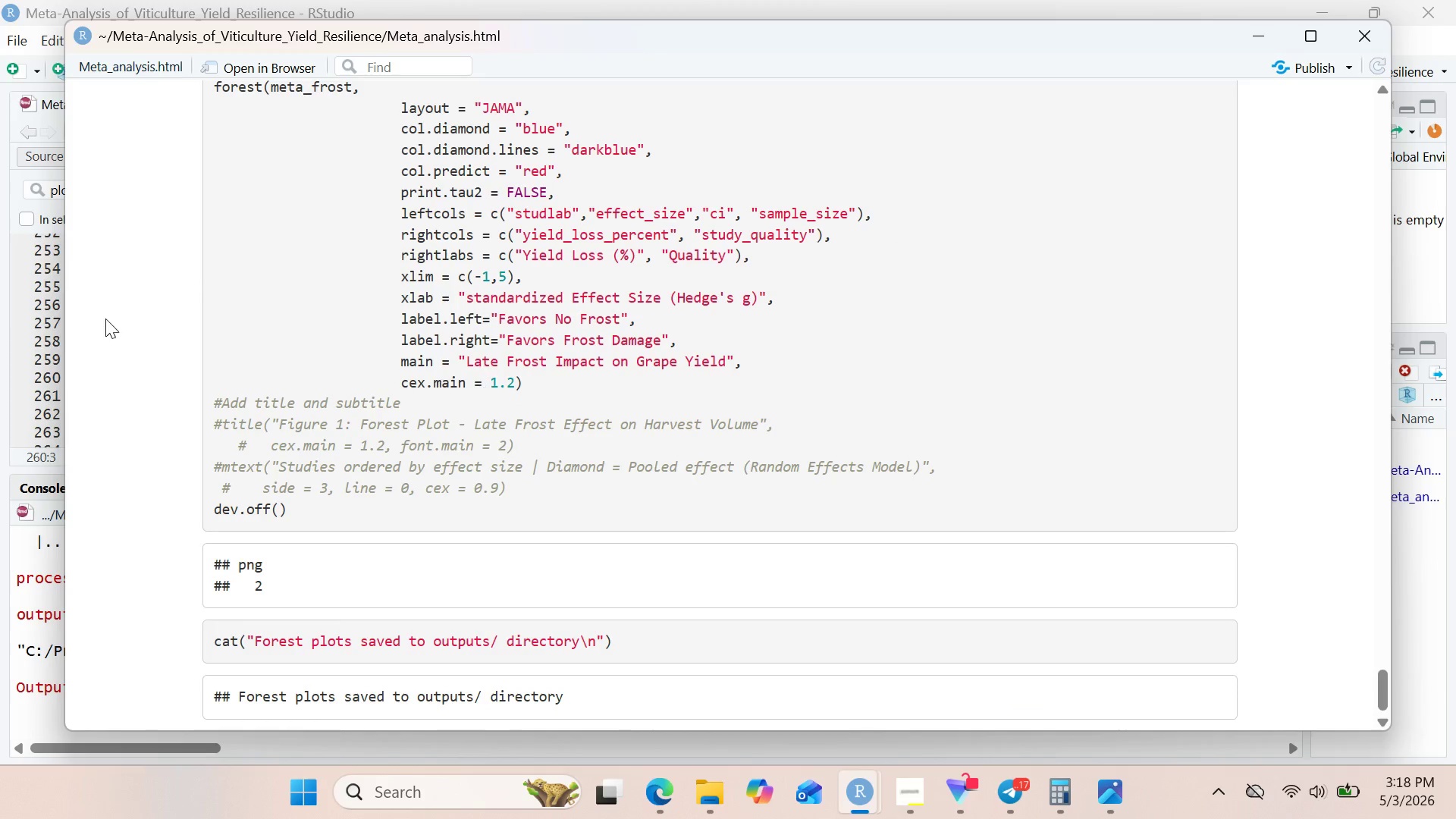 
left_click([36, 327])
 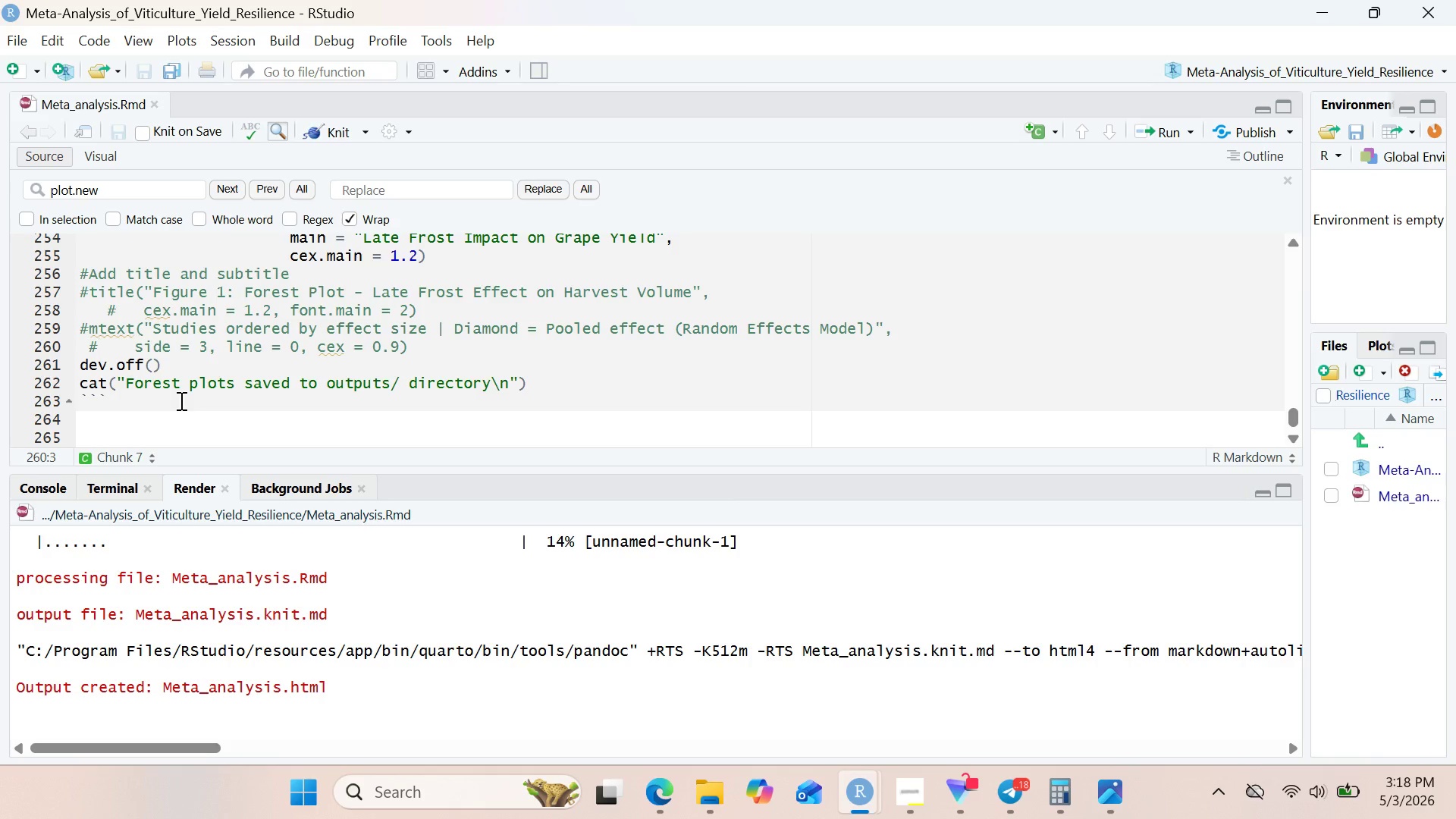 
wait(17.66)
 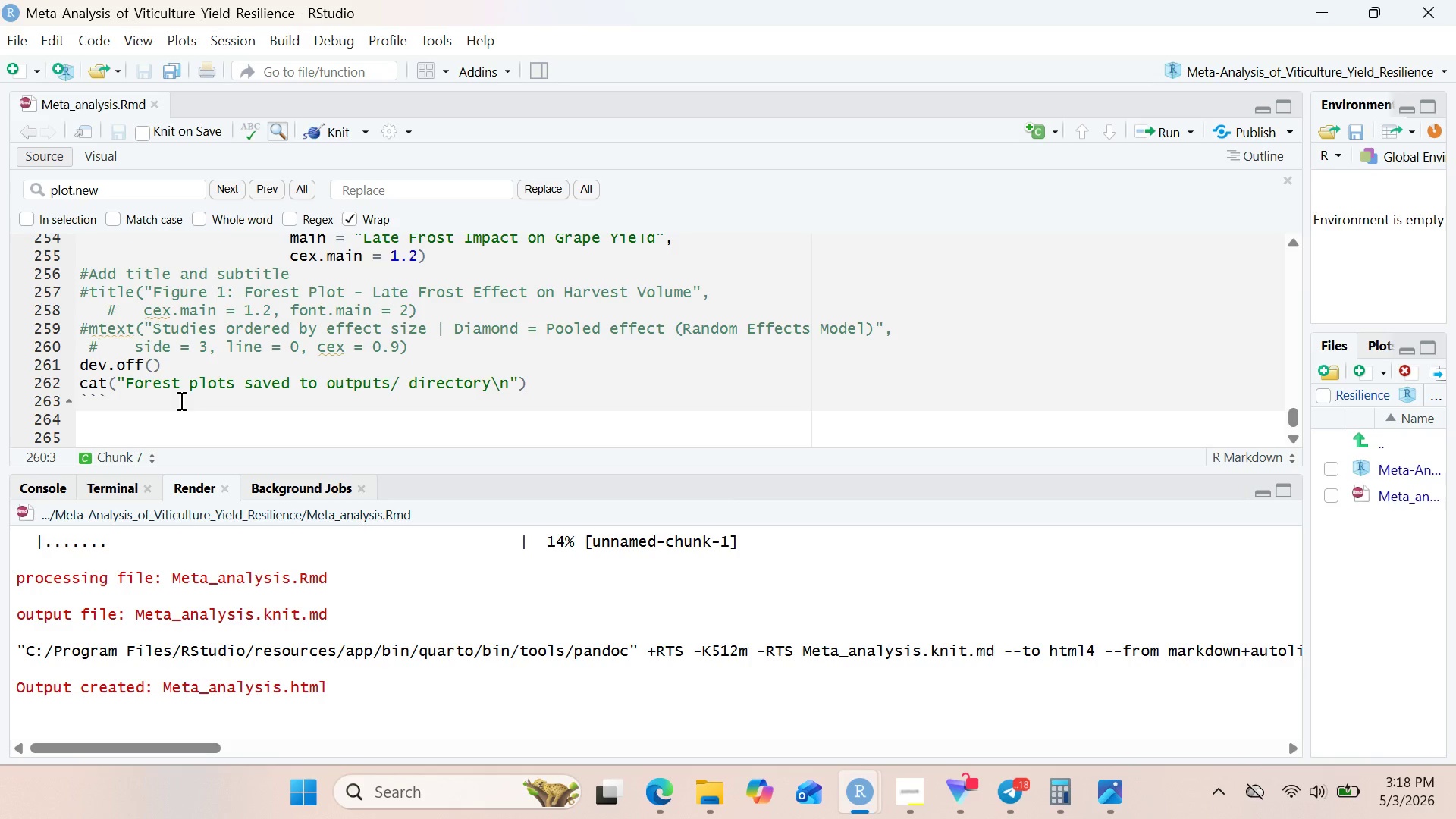 
left_click([556, 386])
 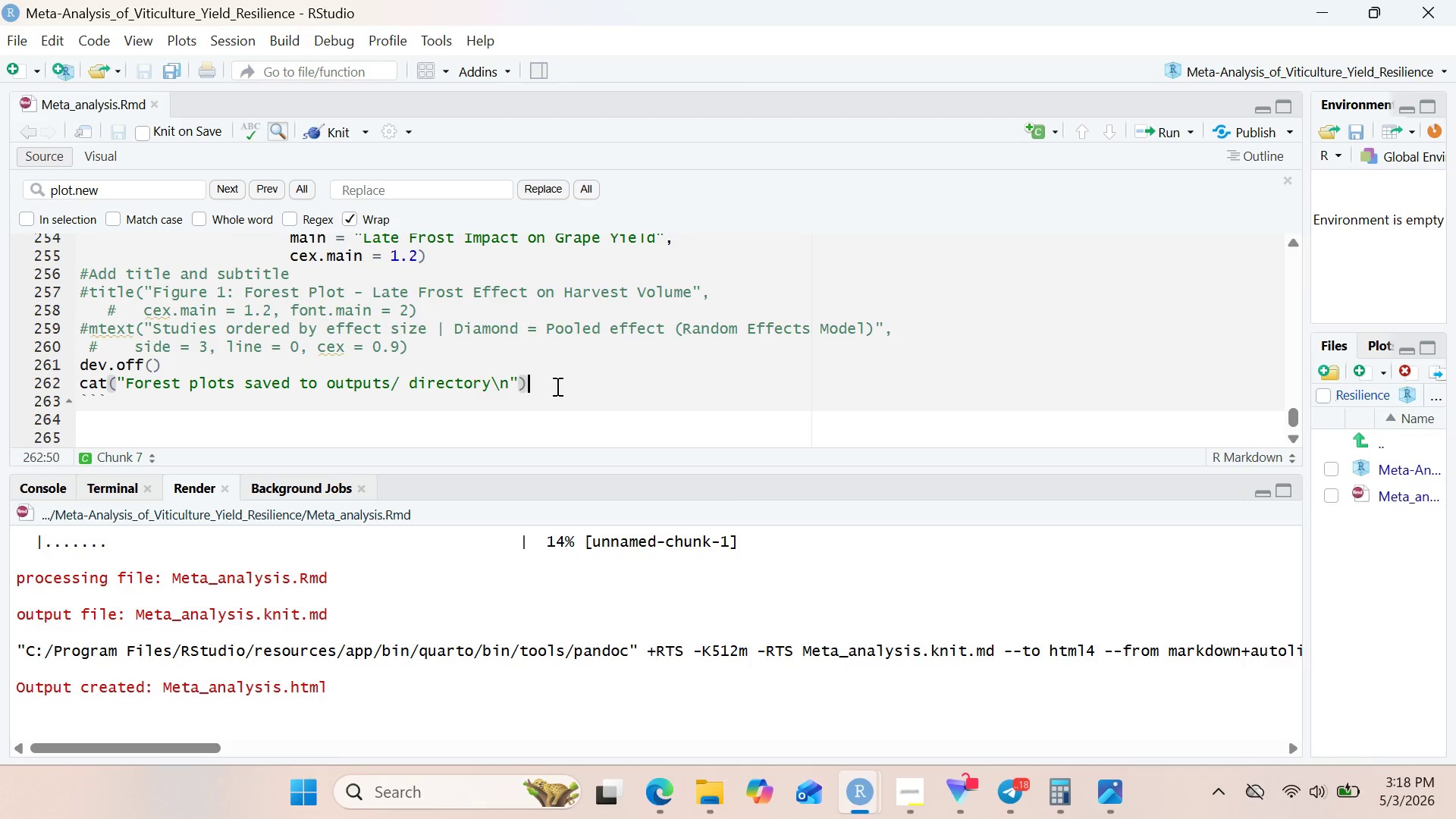 
key(Enter)
 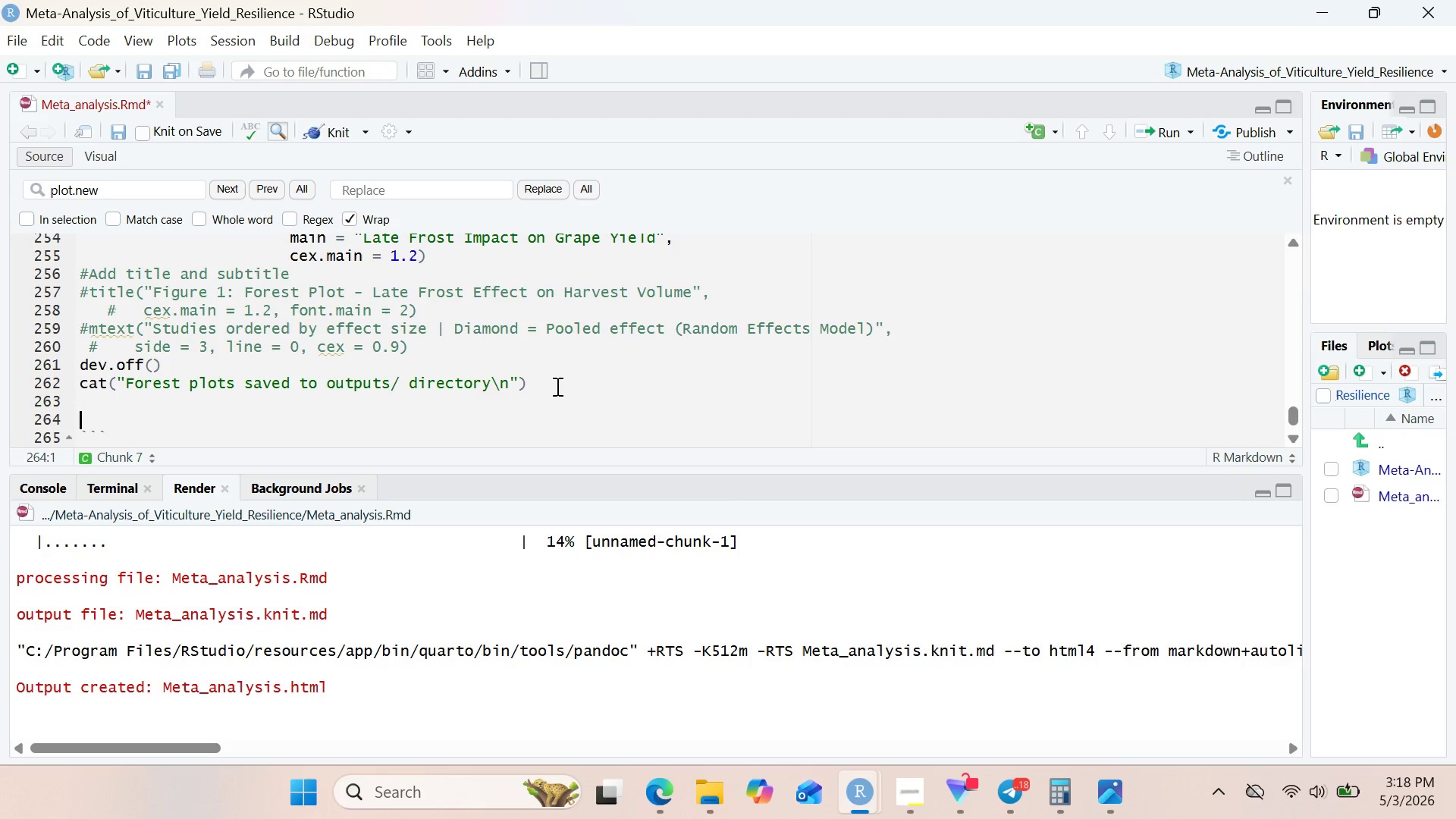 
key(Enter)
 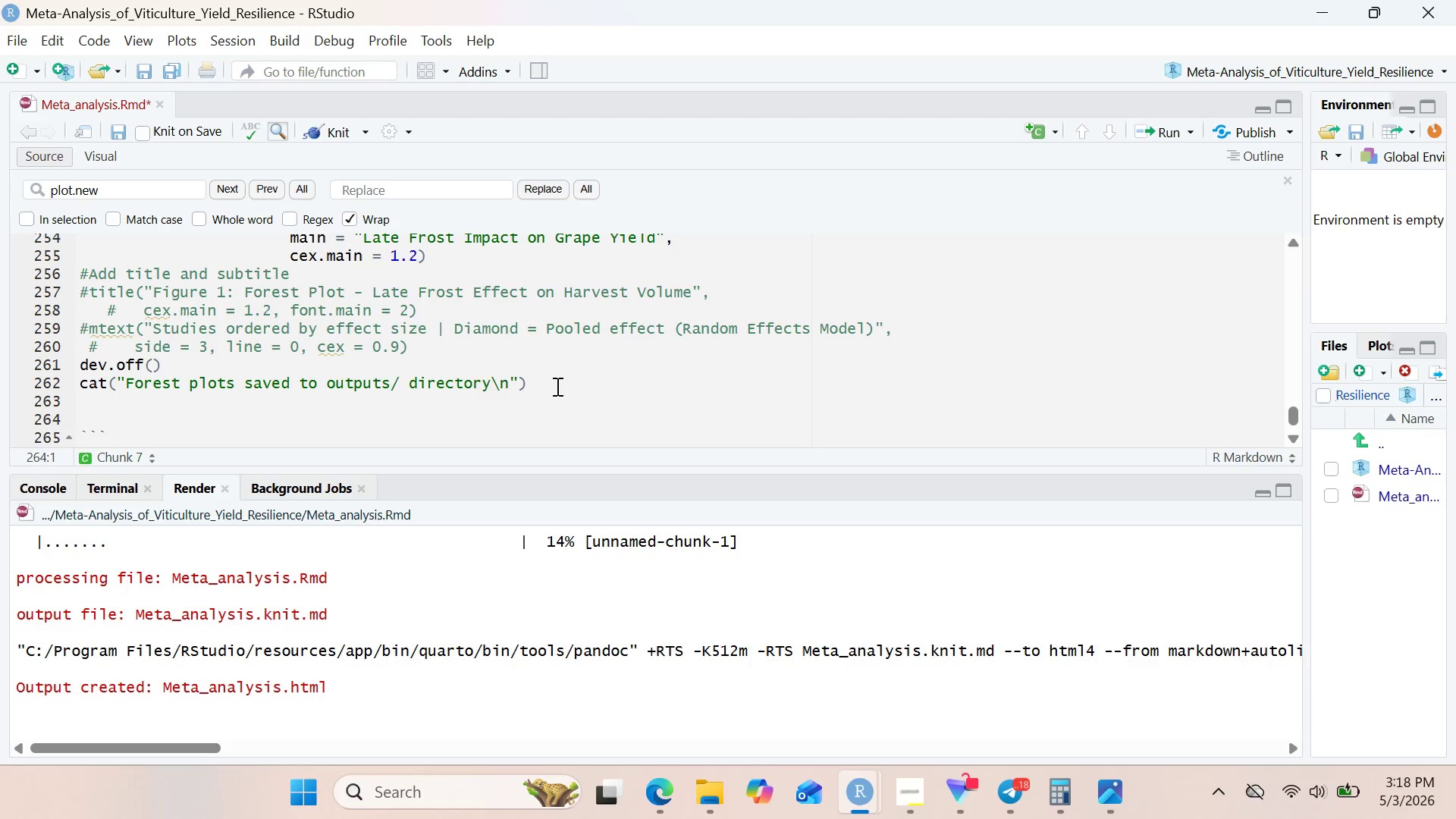 
type(img <- )
 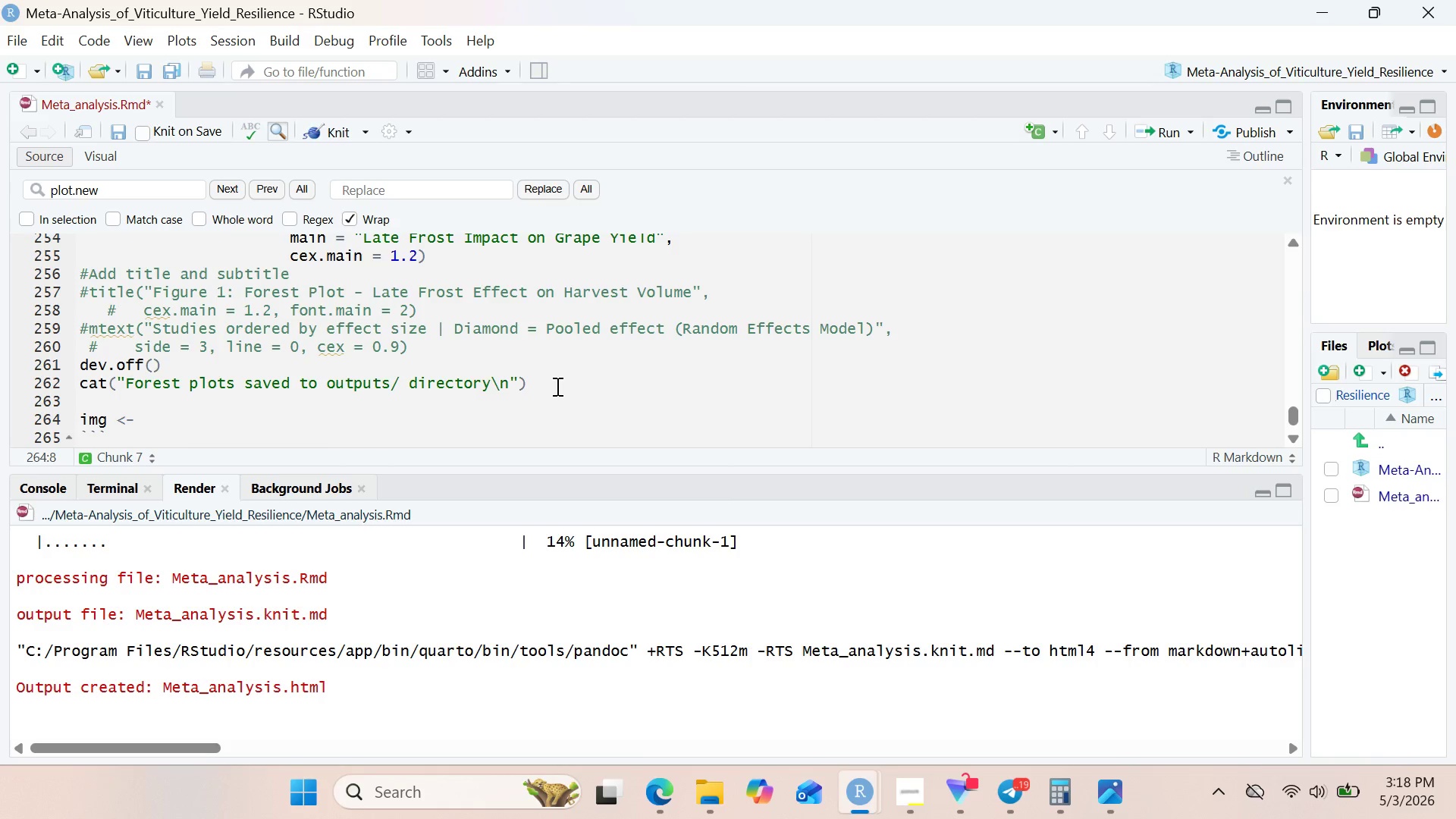 
wait(5.62)
 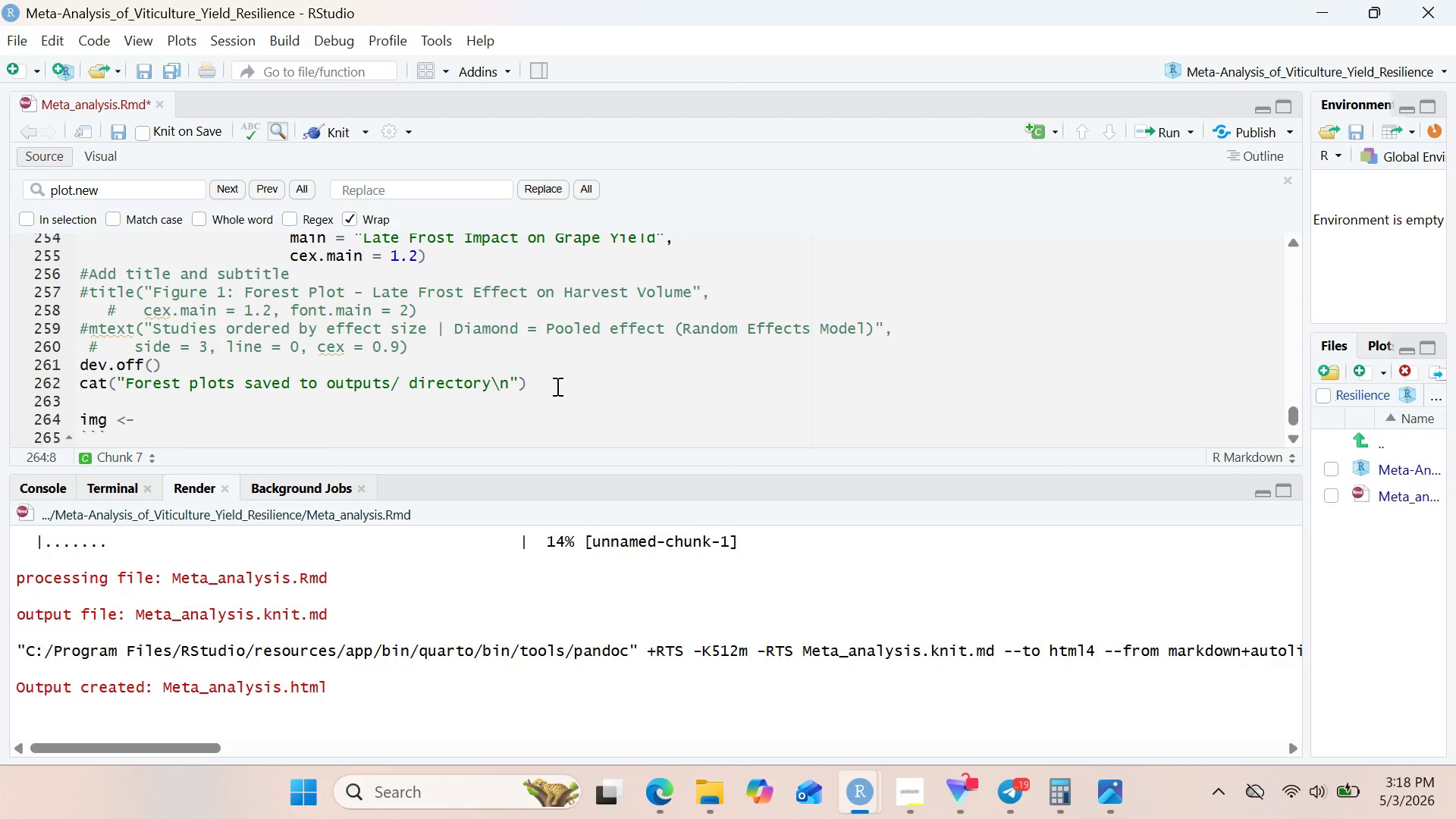 
type(knir::include)
 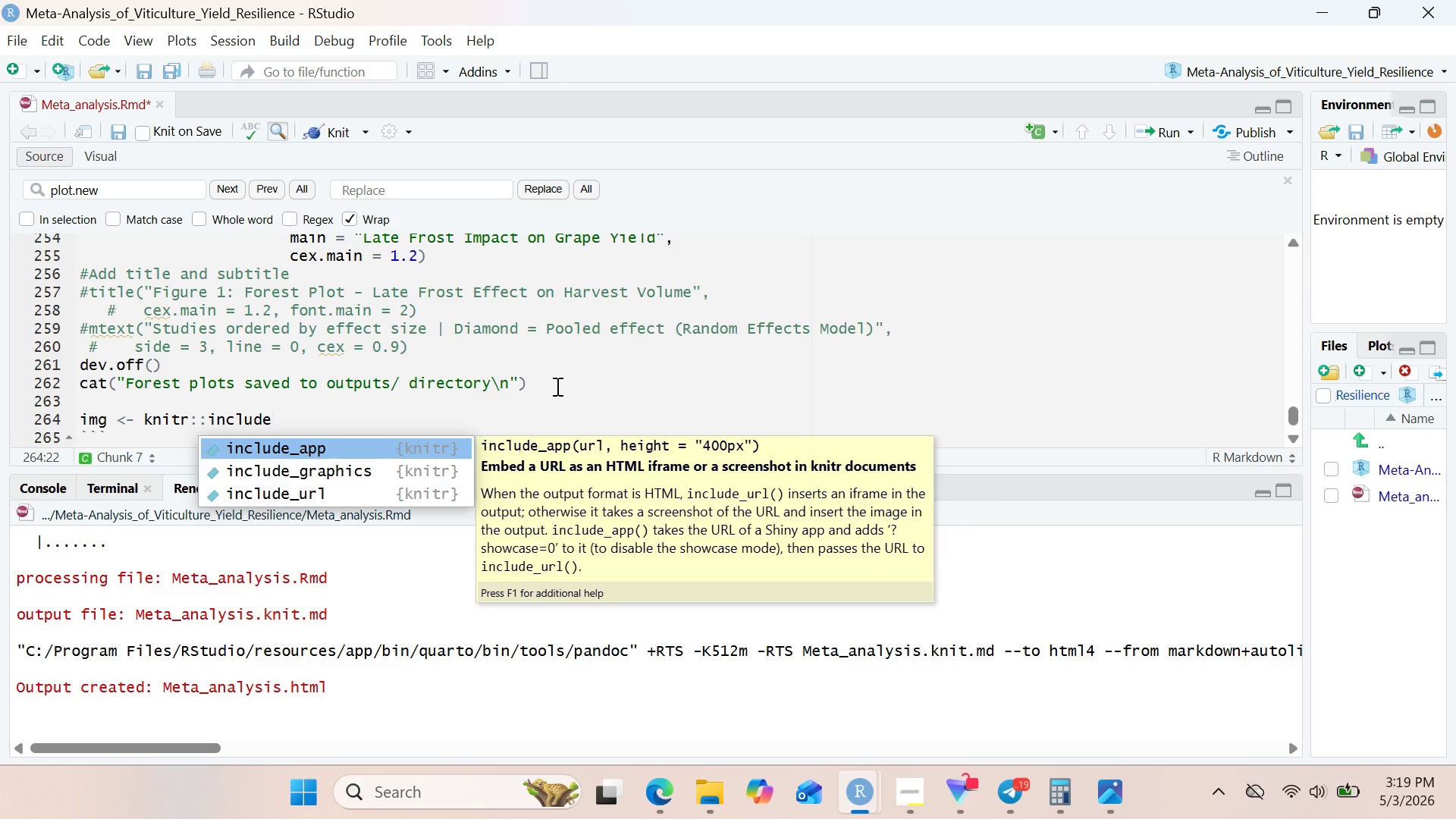 
hold_key(key=T, duration=0.33)
 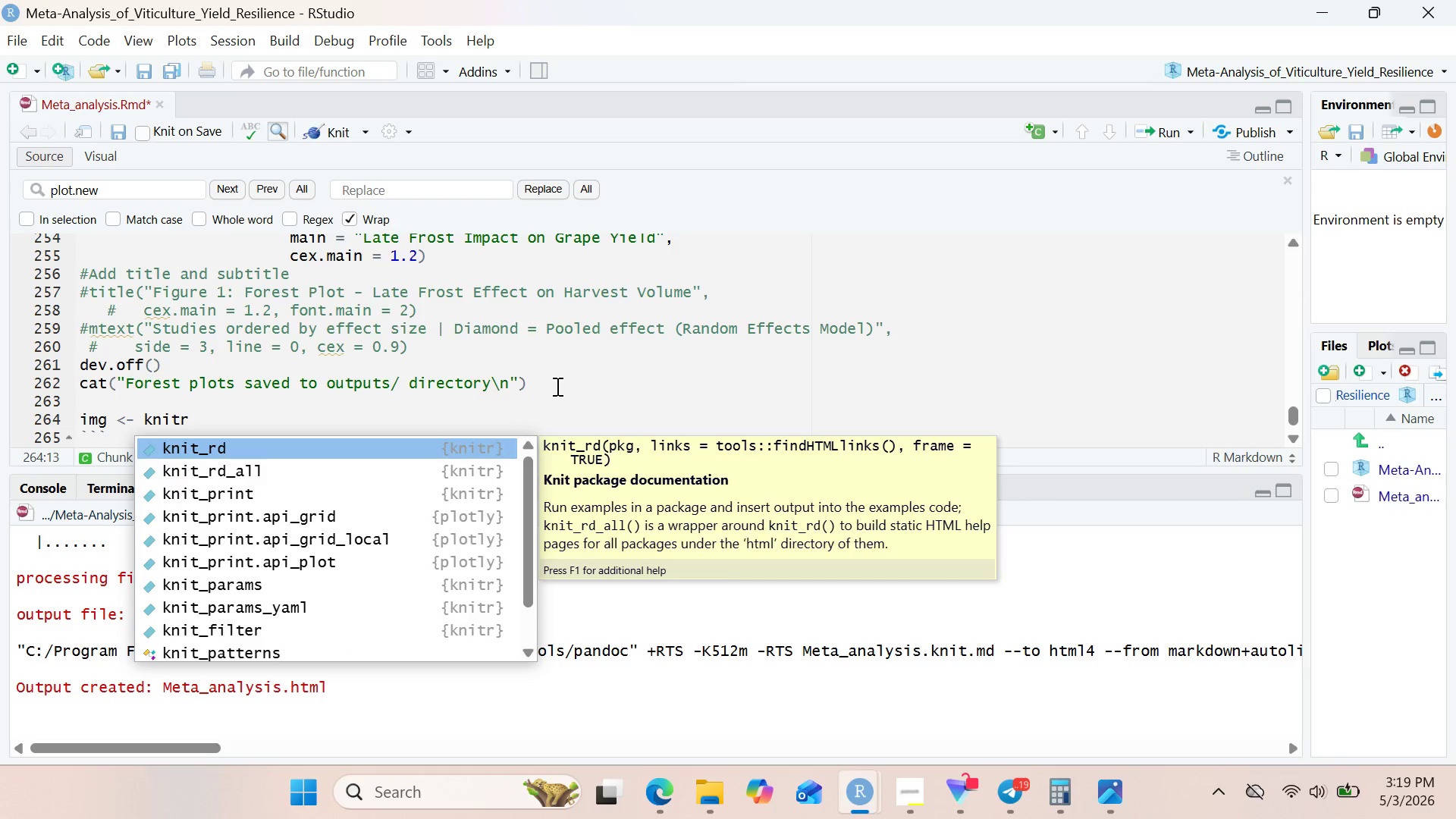 
key(Shift+Minus)
 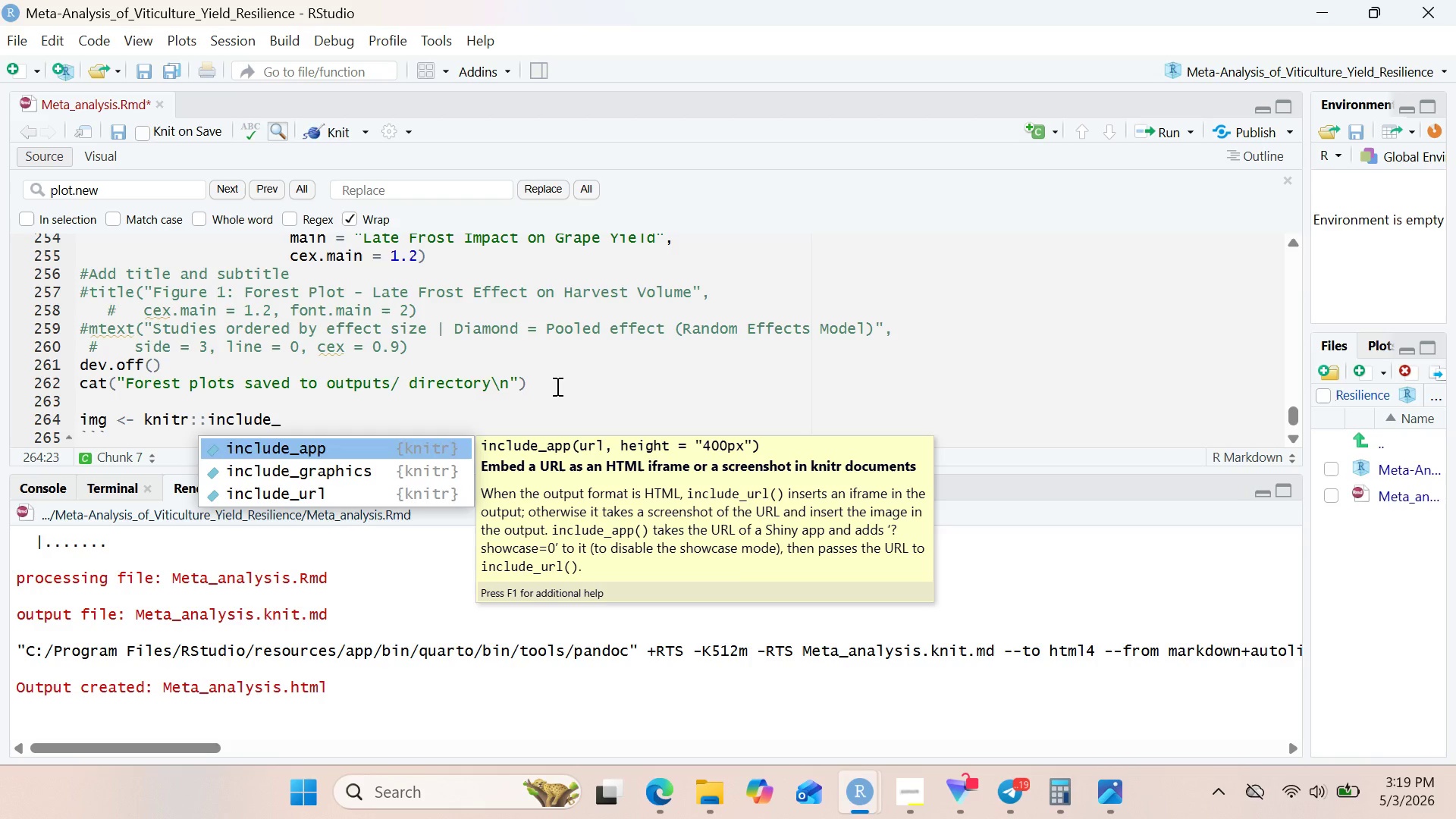 
key(ArrowDown)
 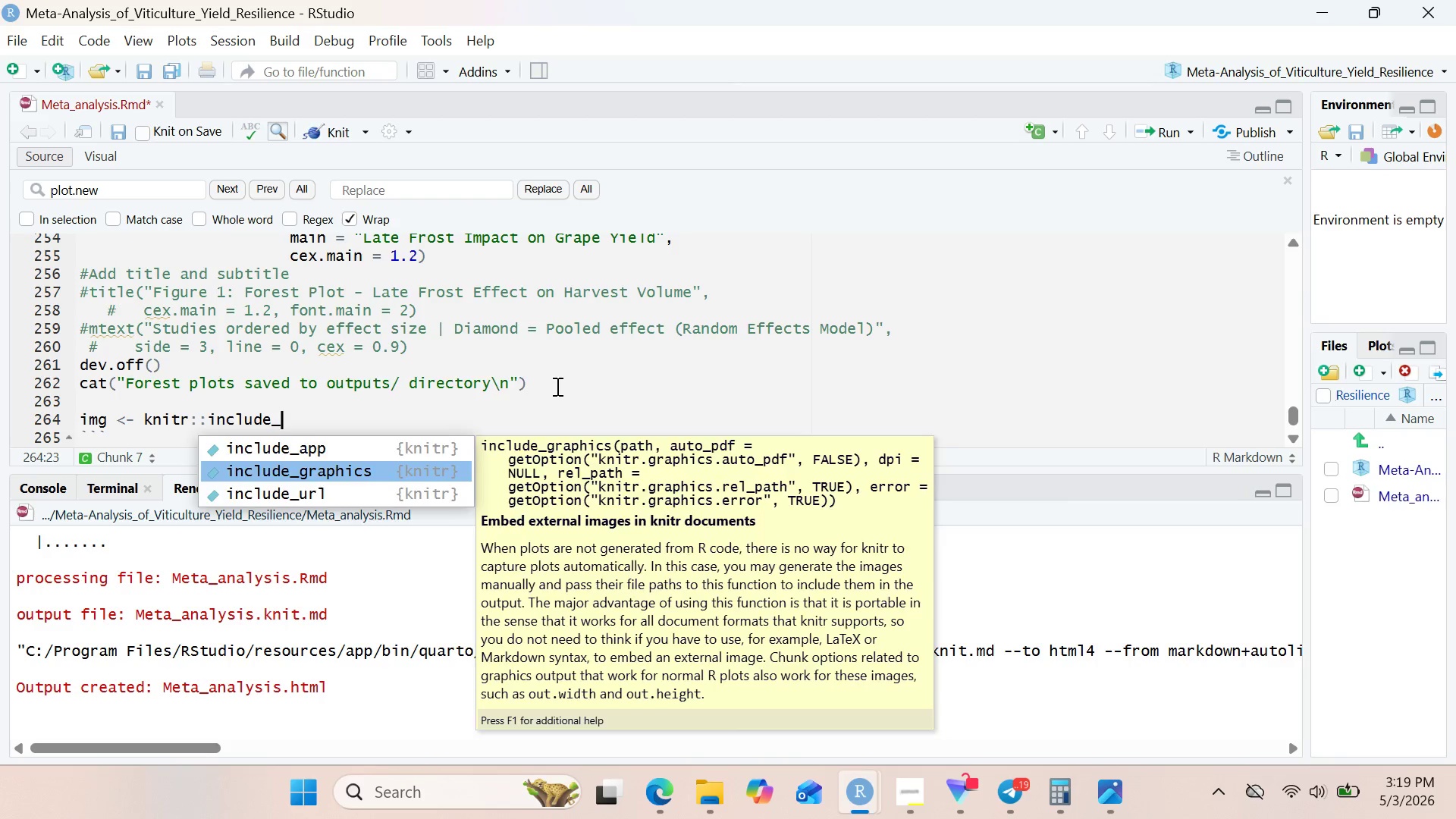 
key(Enter)
 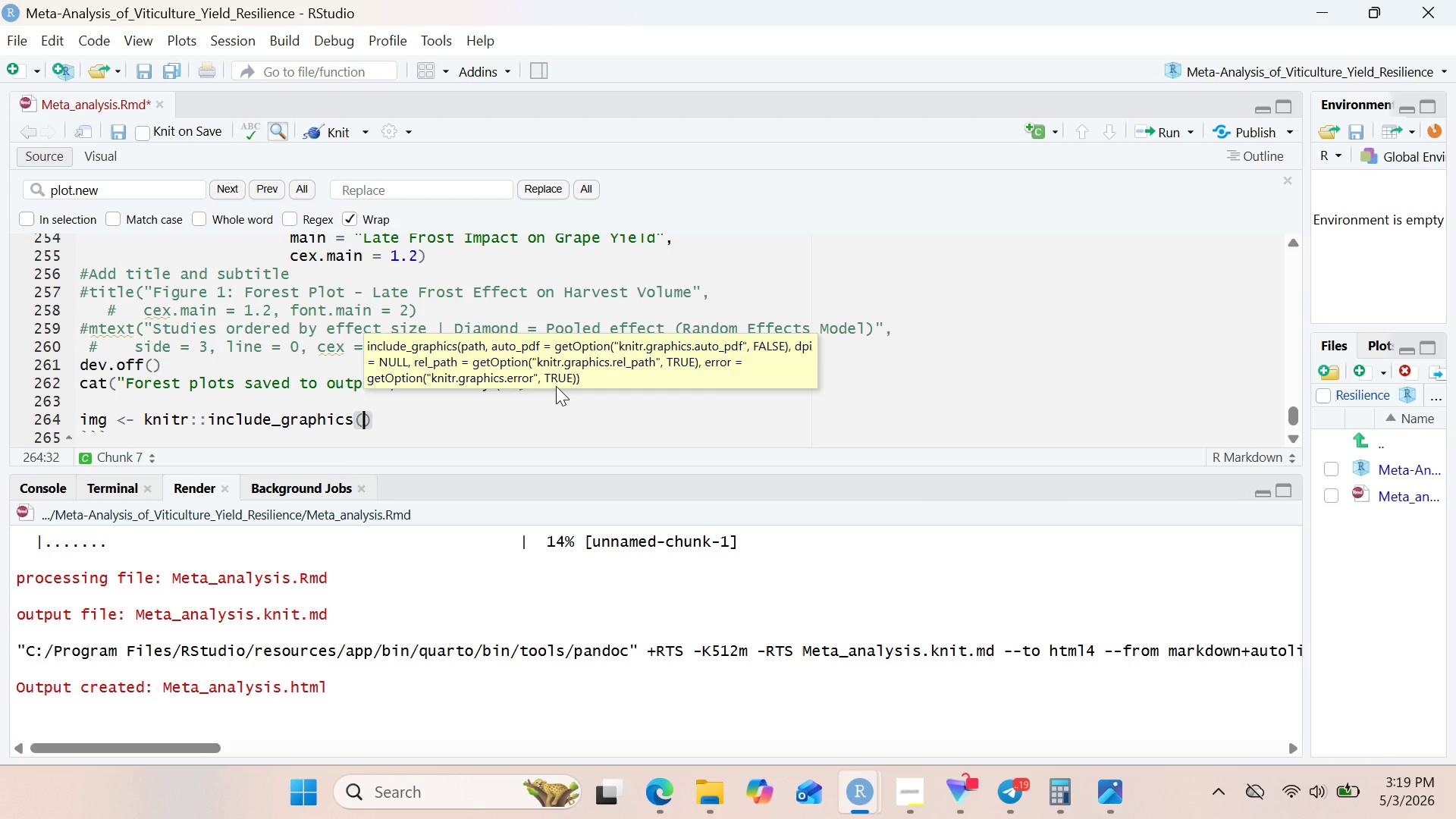 
type("outputs/)
 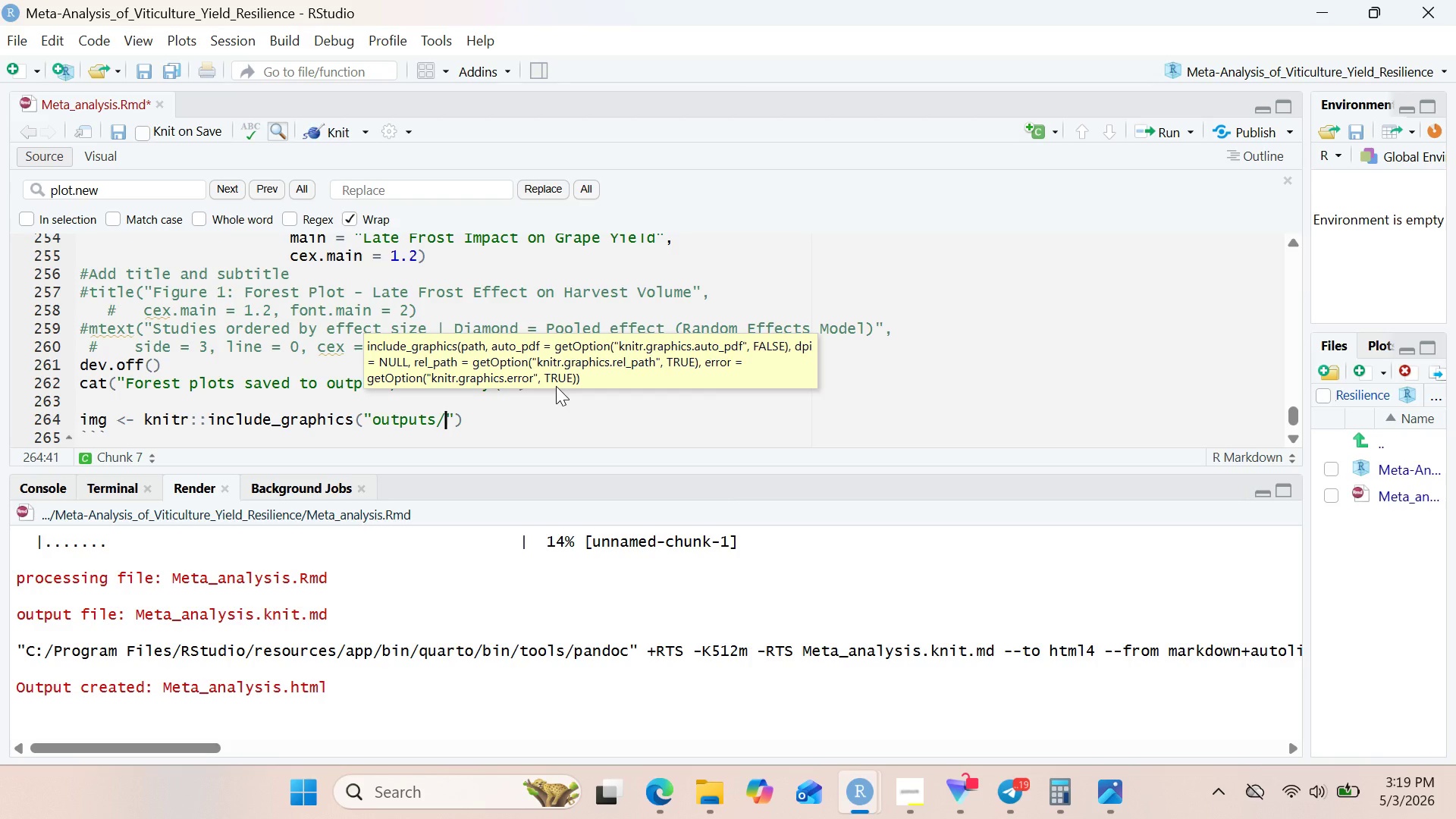 
type(forest_plot_frost.png)
 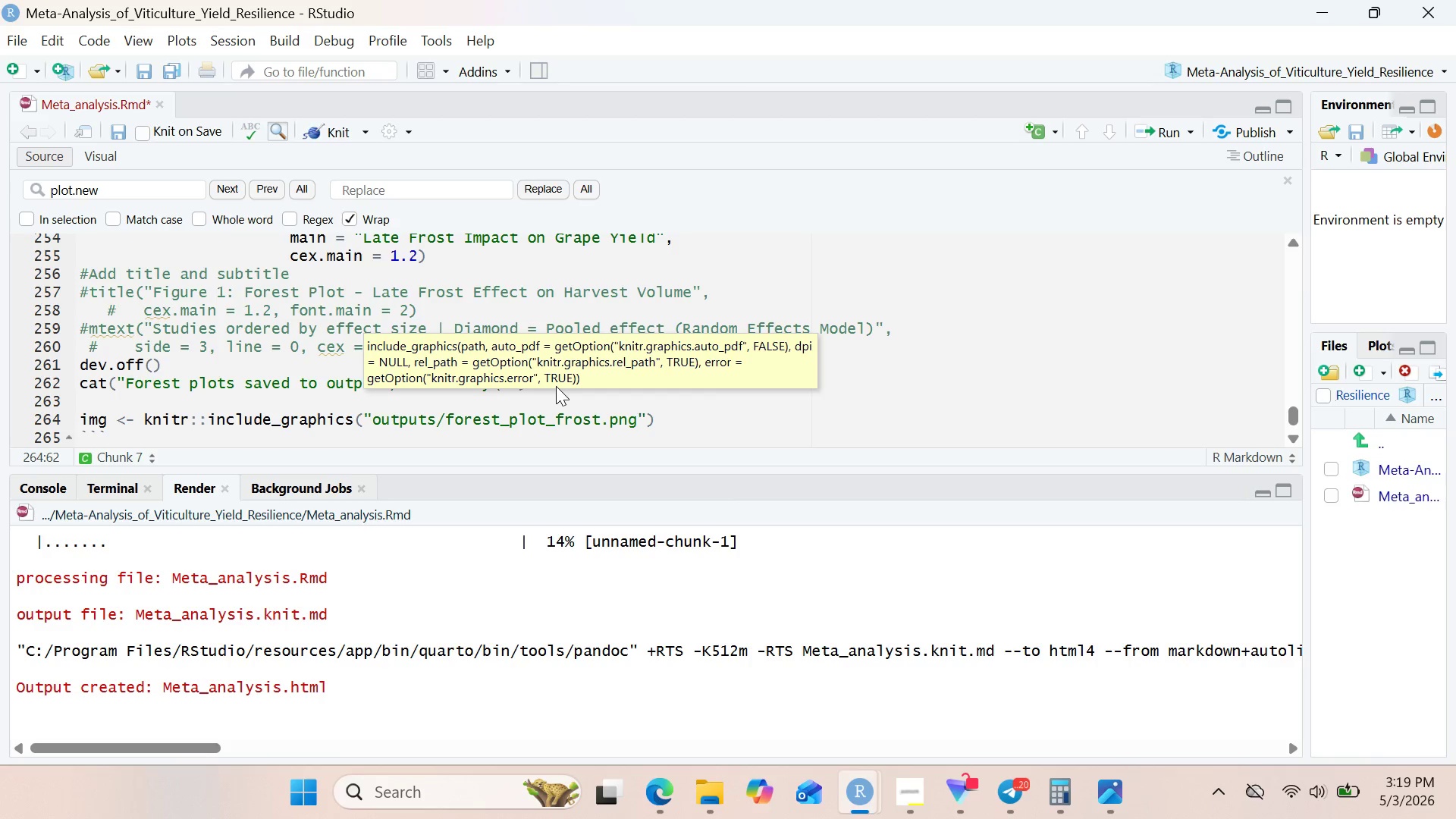 
key(Enter)
 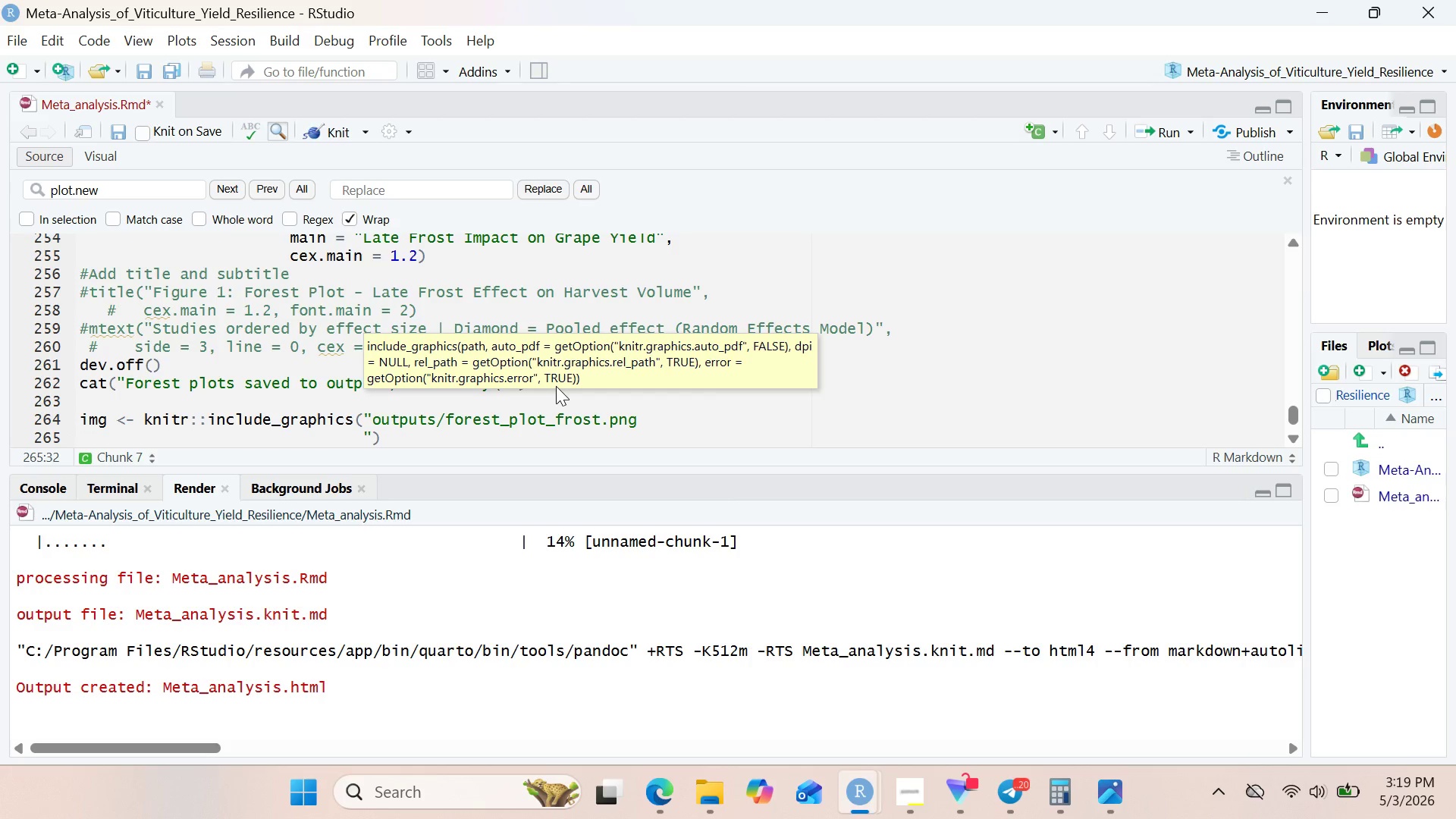 
key(Control+Z)
 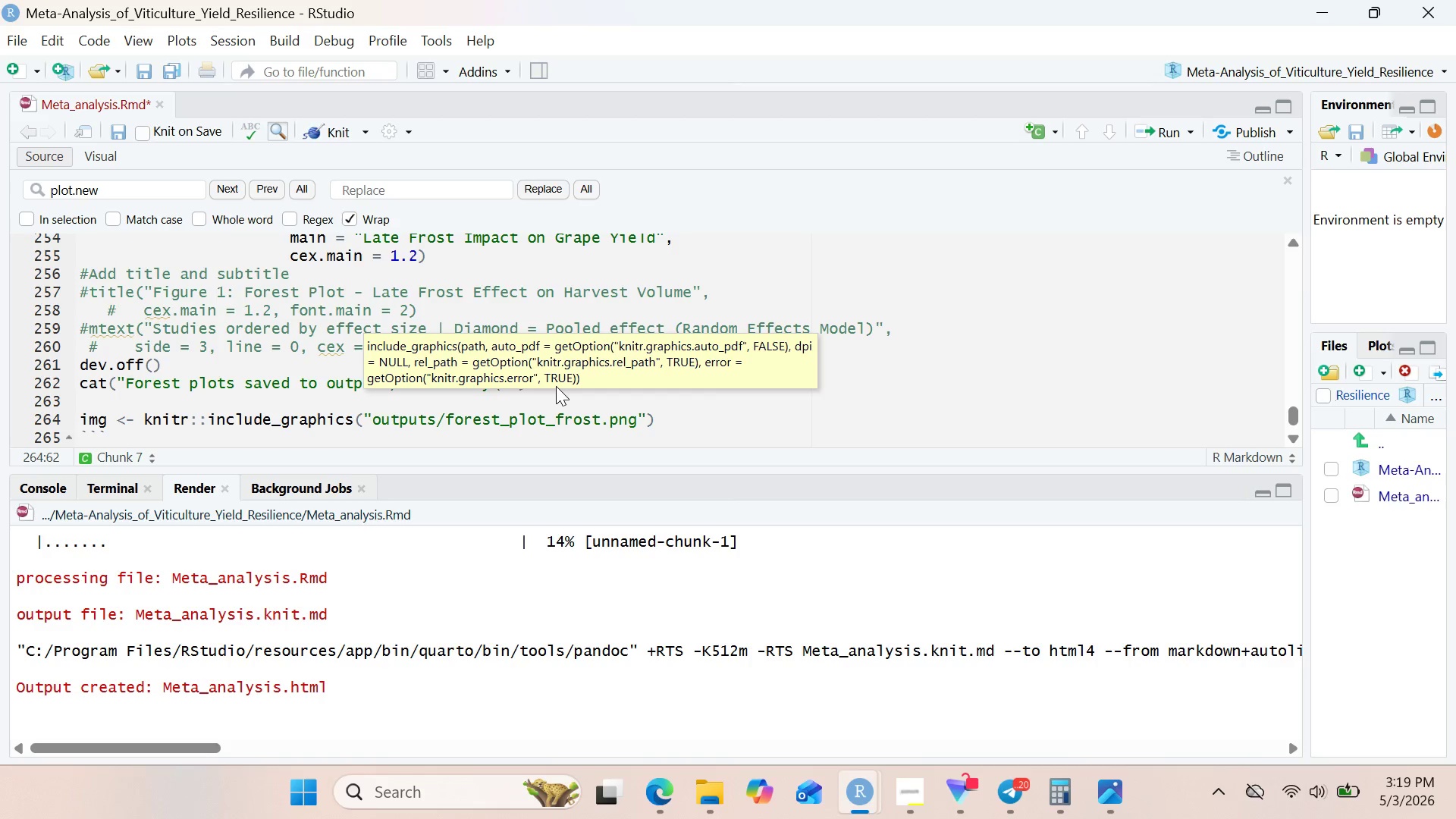 
key(ArrowRight)
 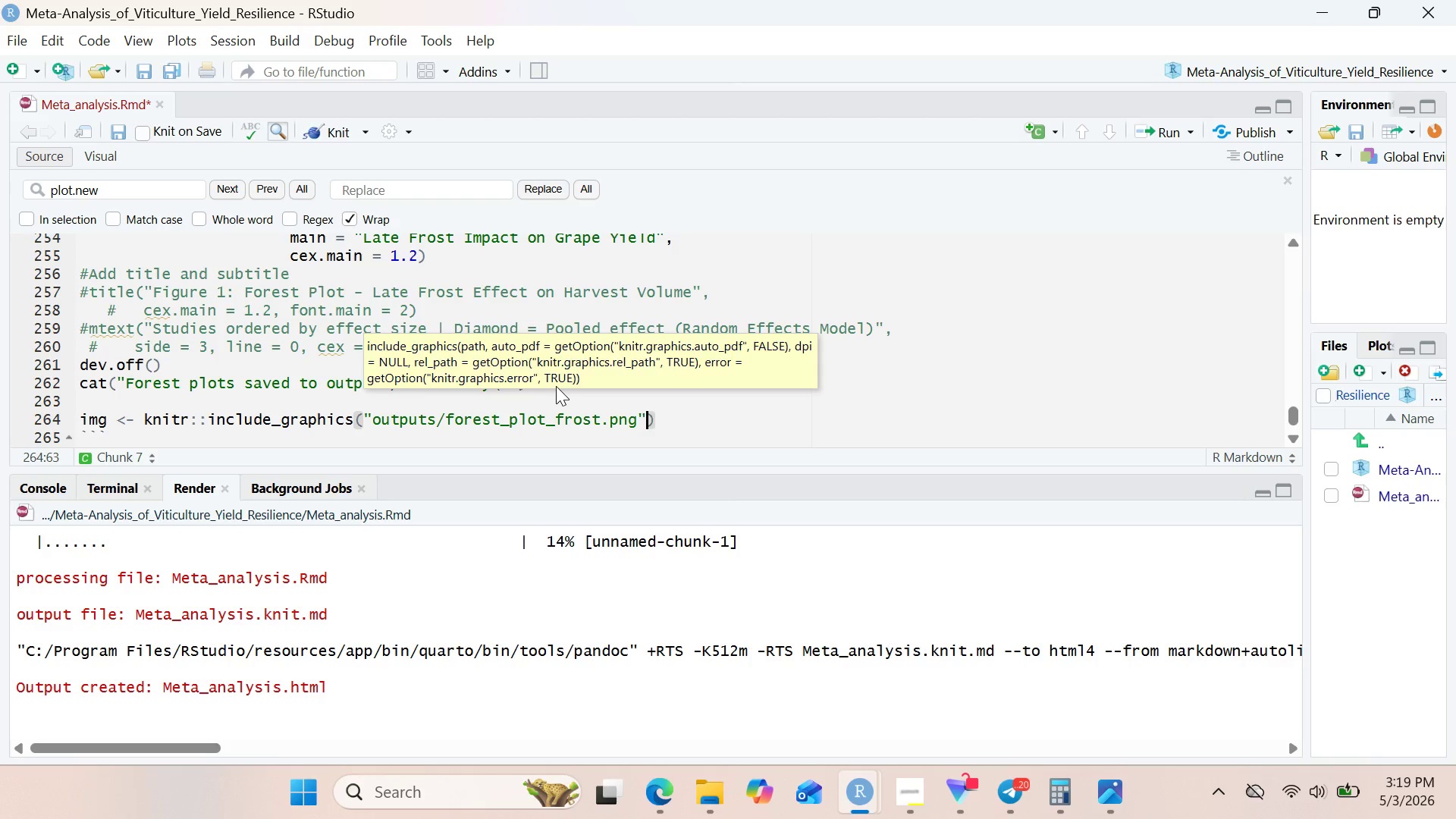 
key(ArrowRight)
 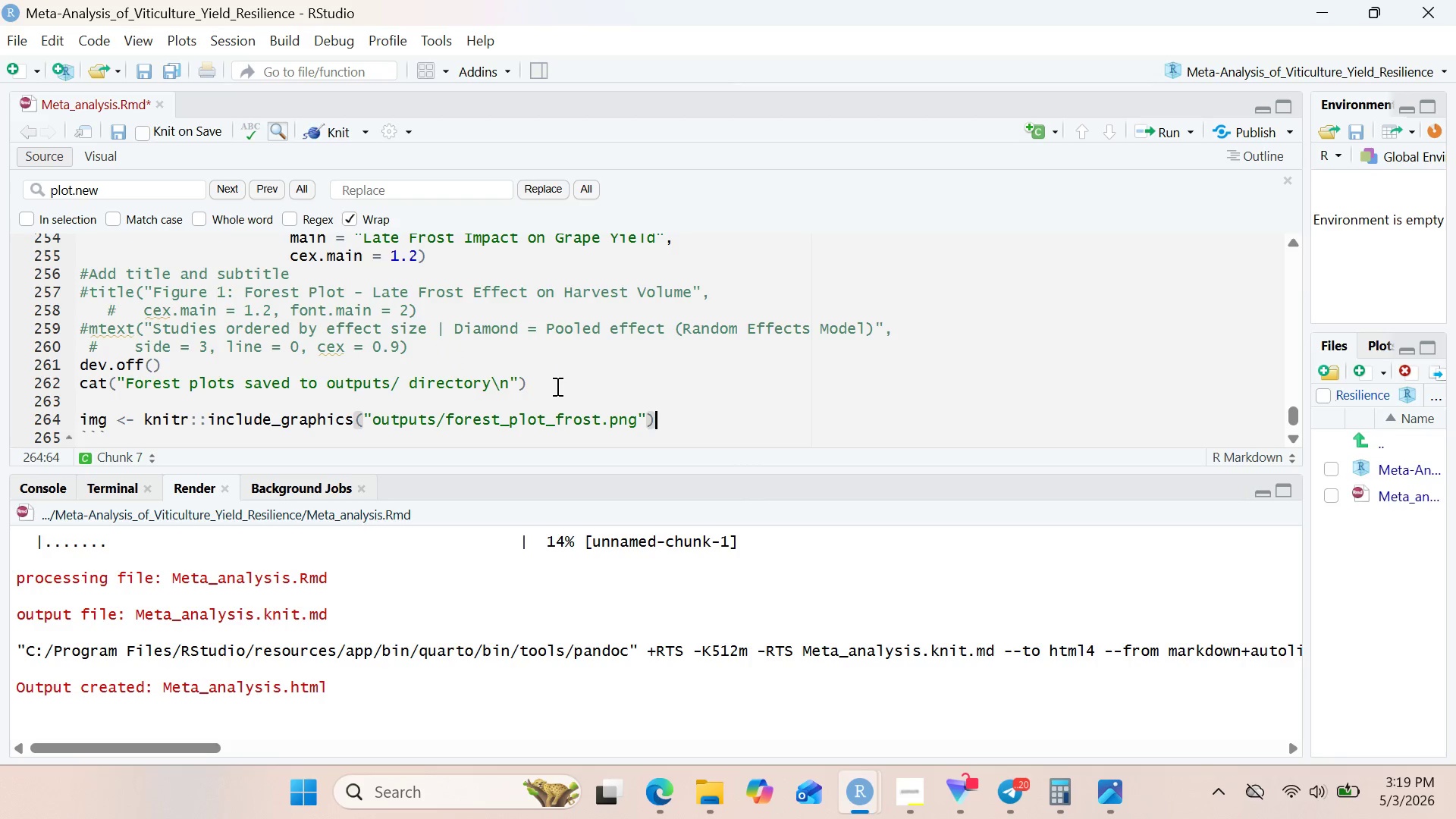 
key(Enter)
 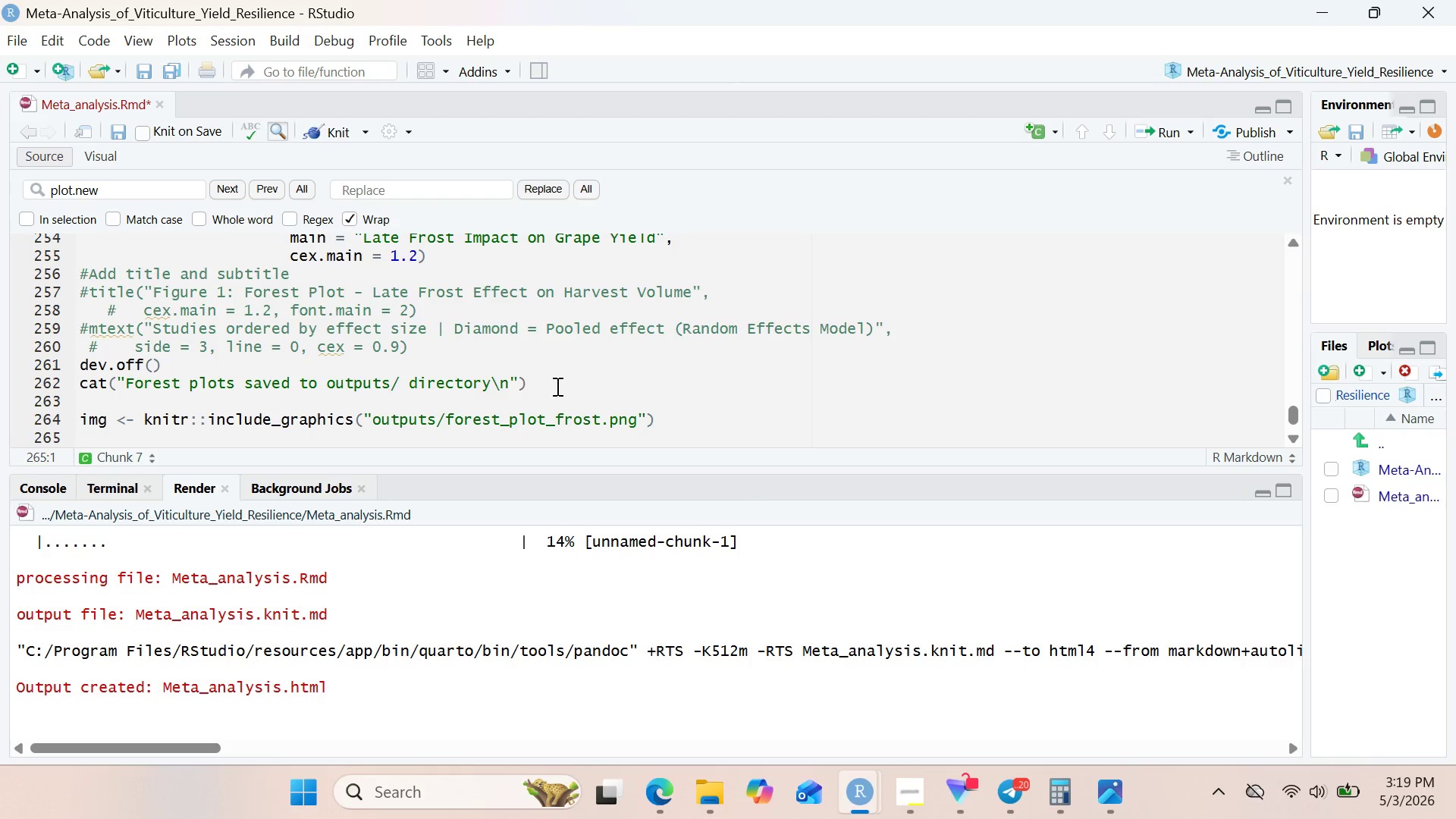 
type(# Display)
 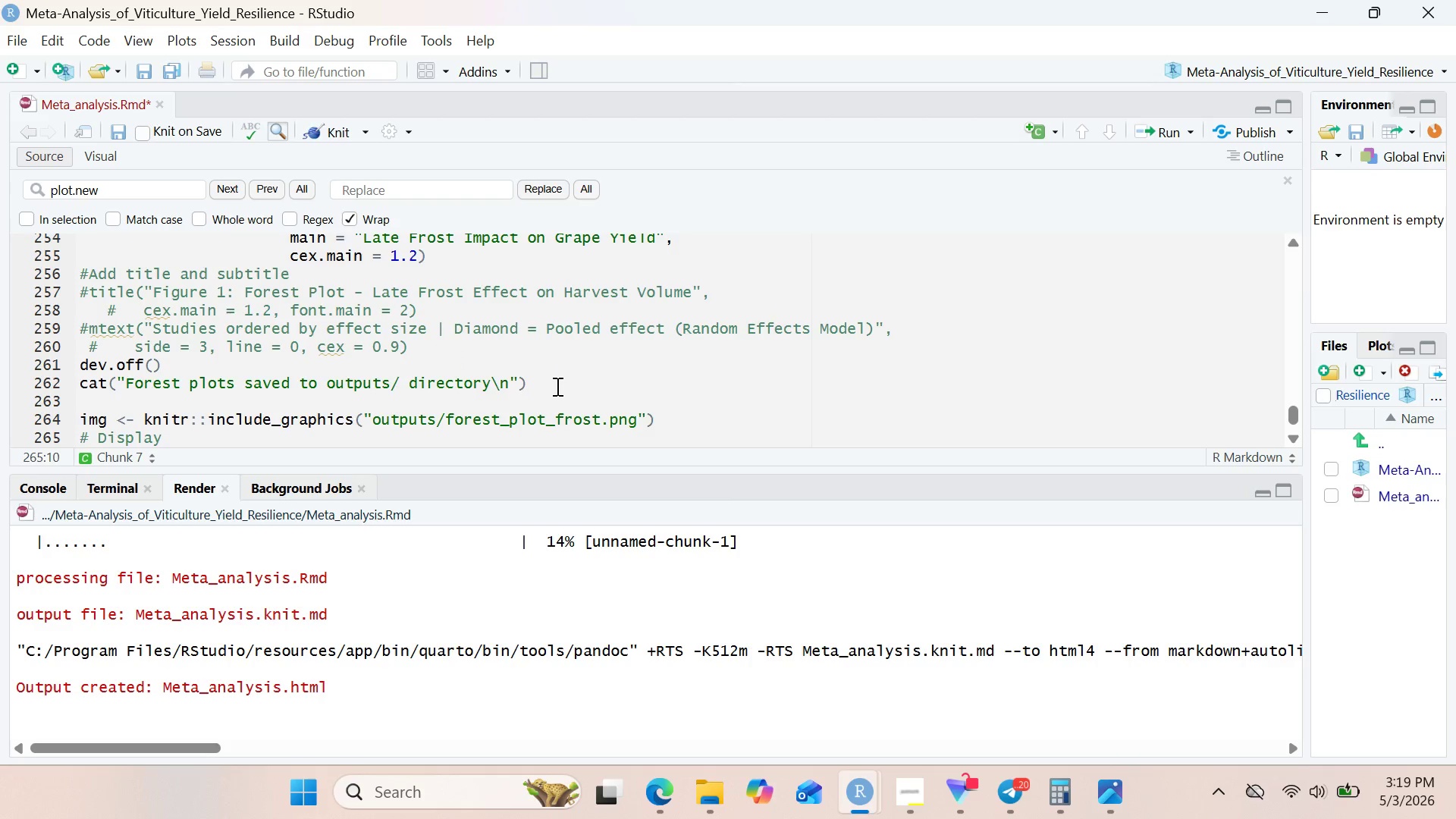 
key(Enter)
 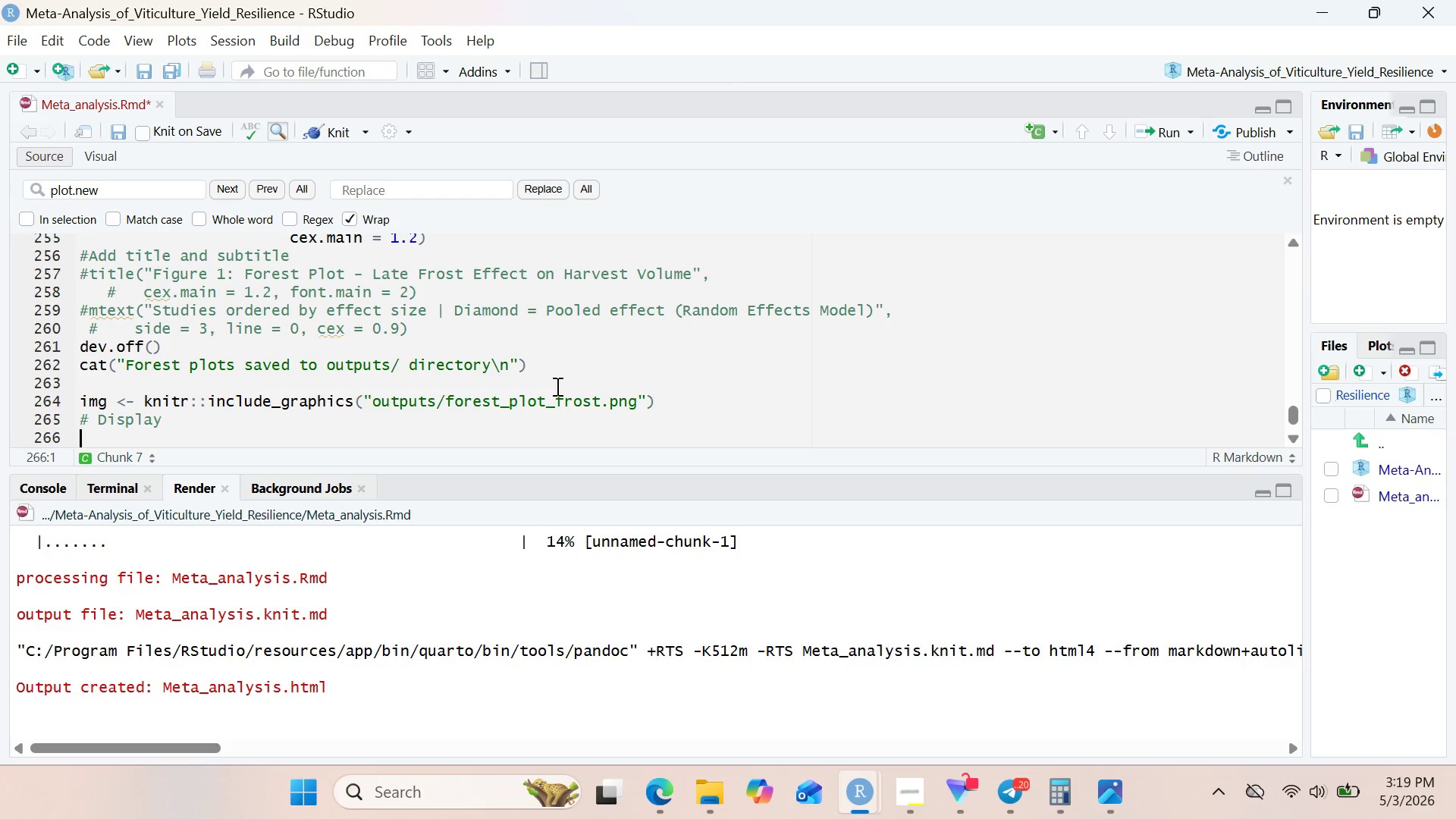 
type(img)
 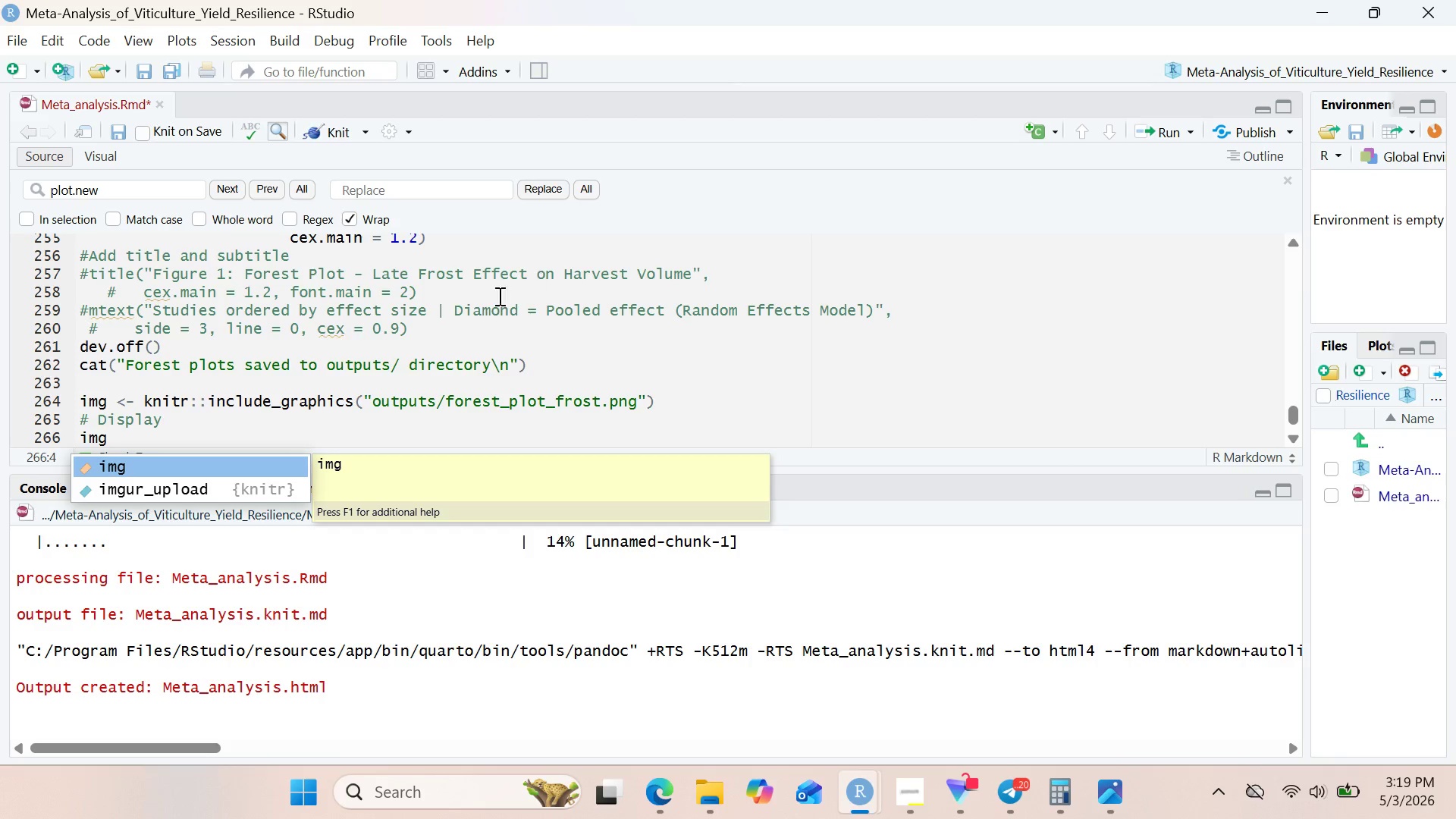 
key(Enter)
 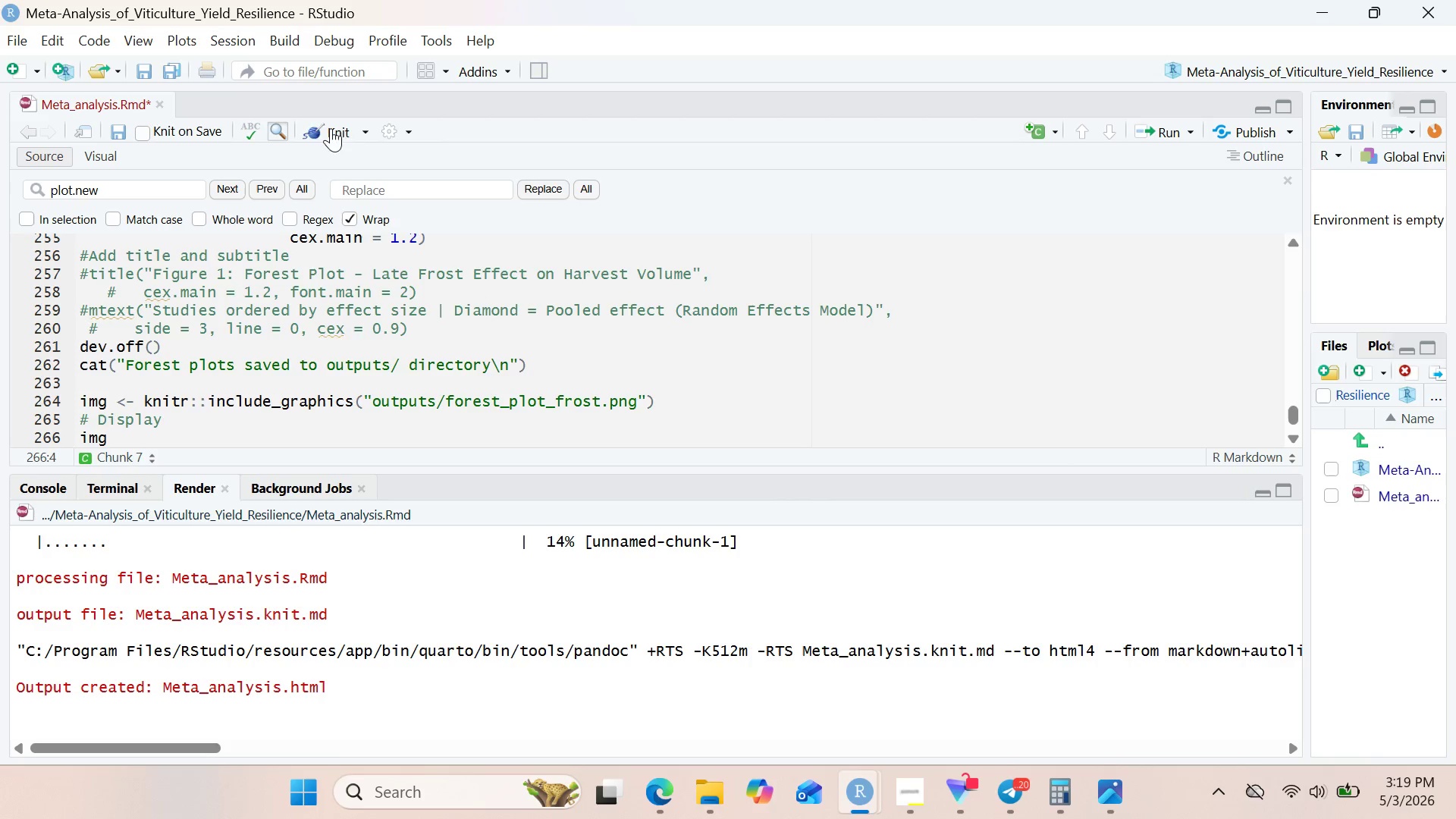 
left_click([346, 130])
 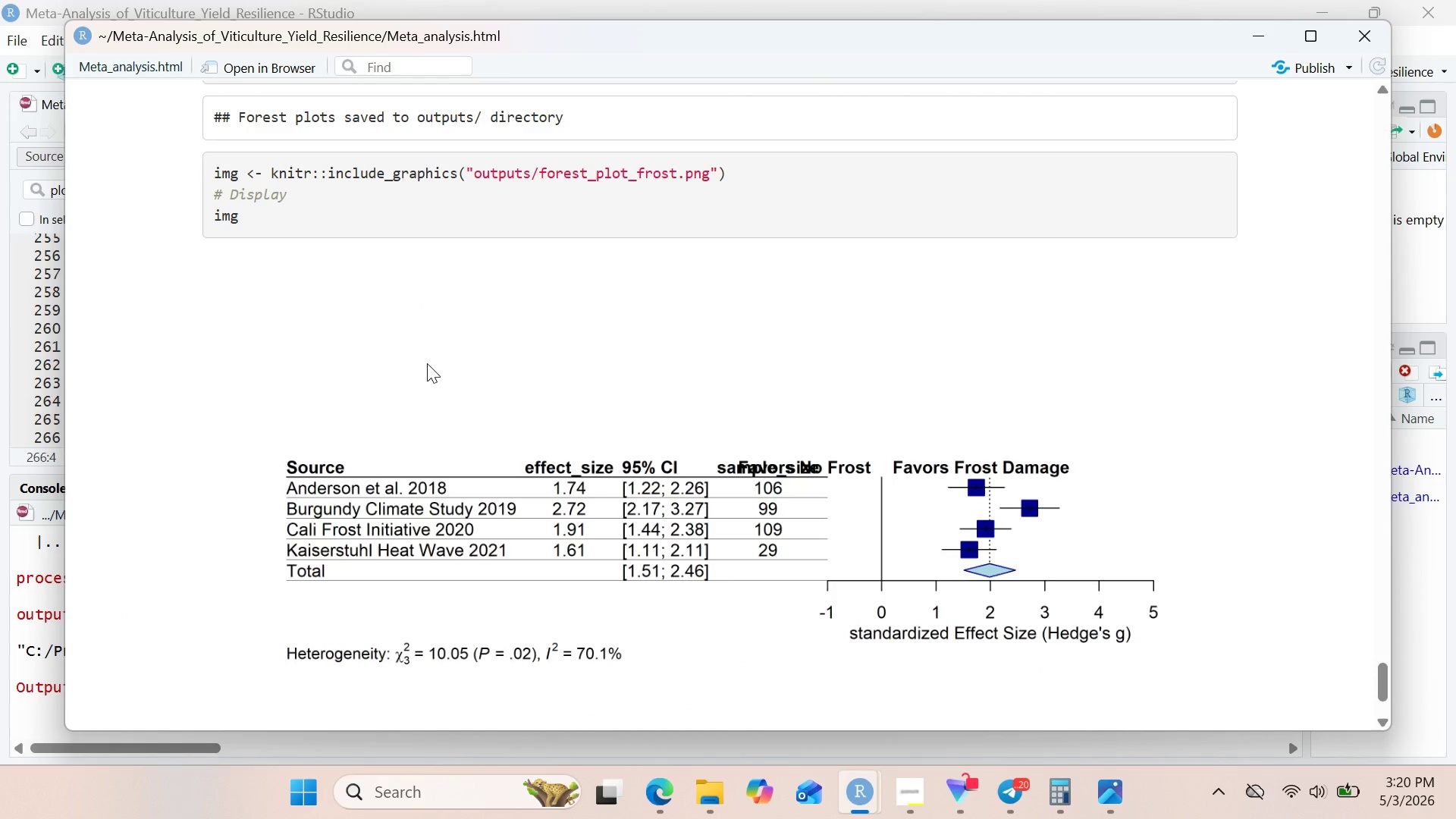 
wait(17.8)
 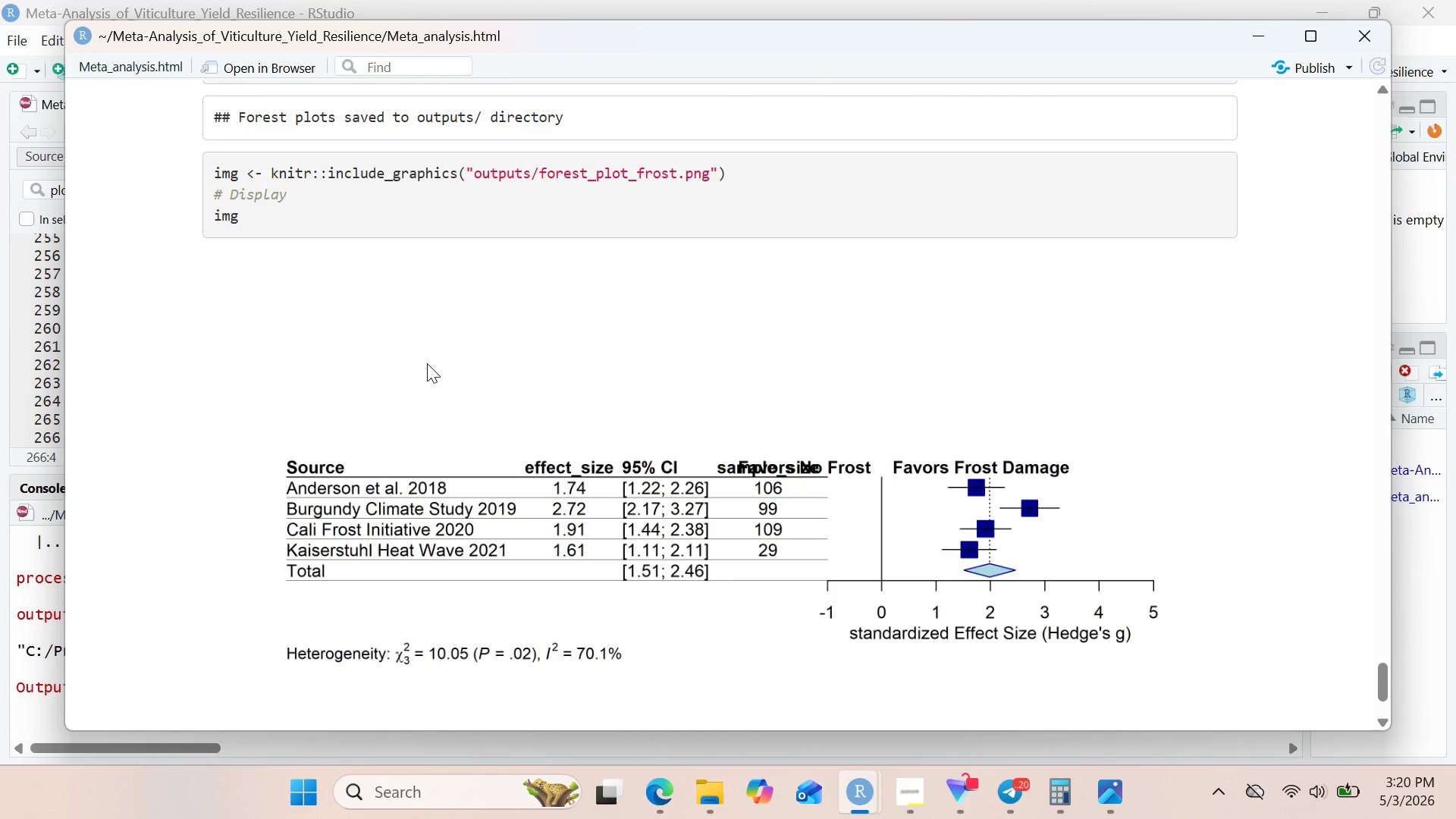 
left_click([0, 412])
 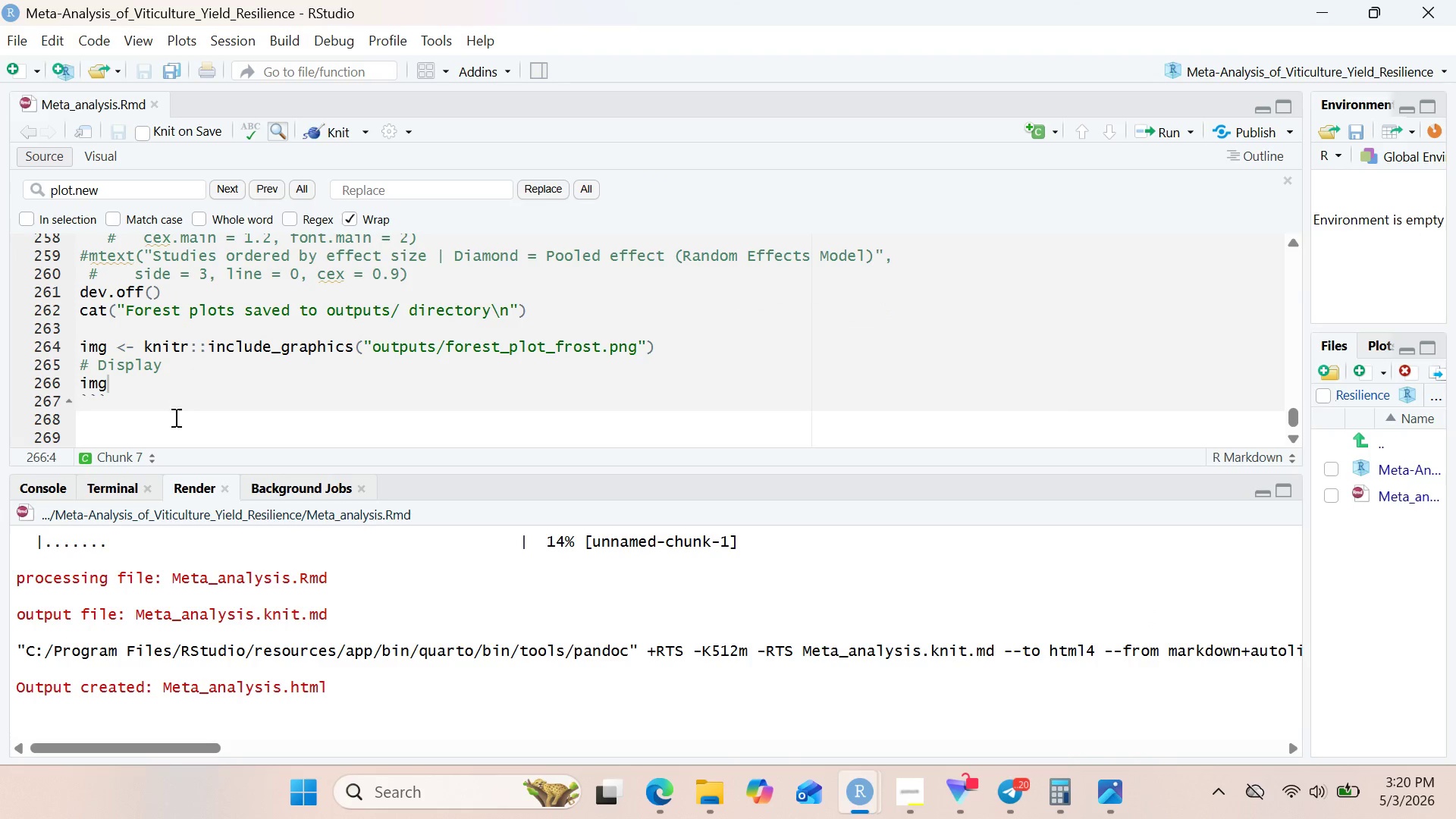 
left_click([169, 424])
 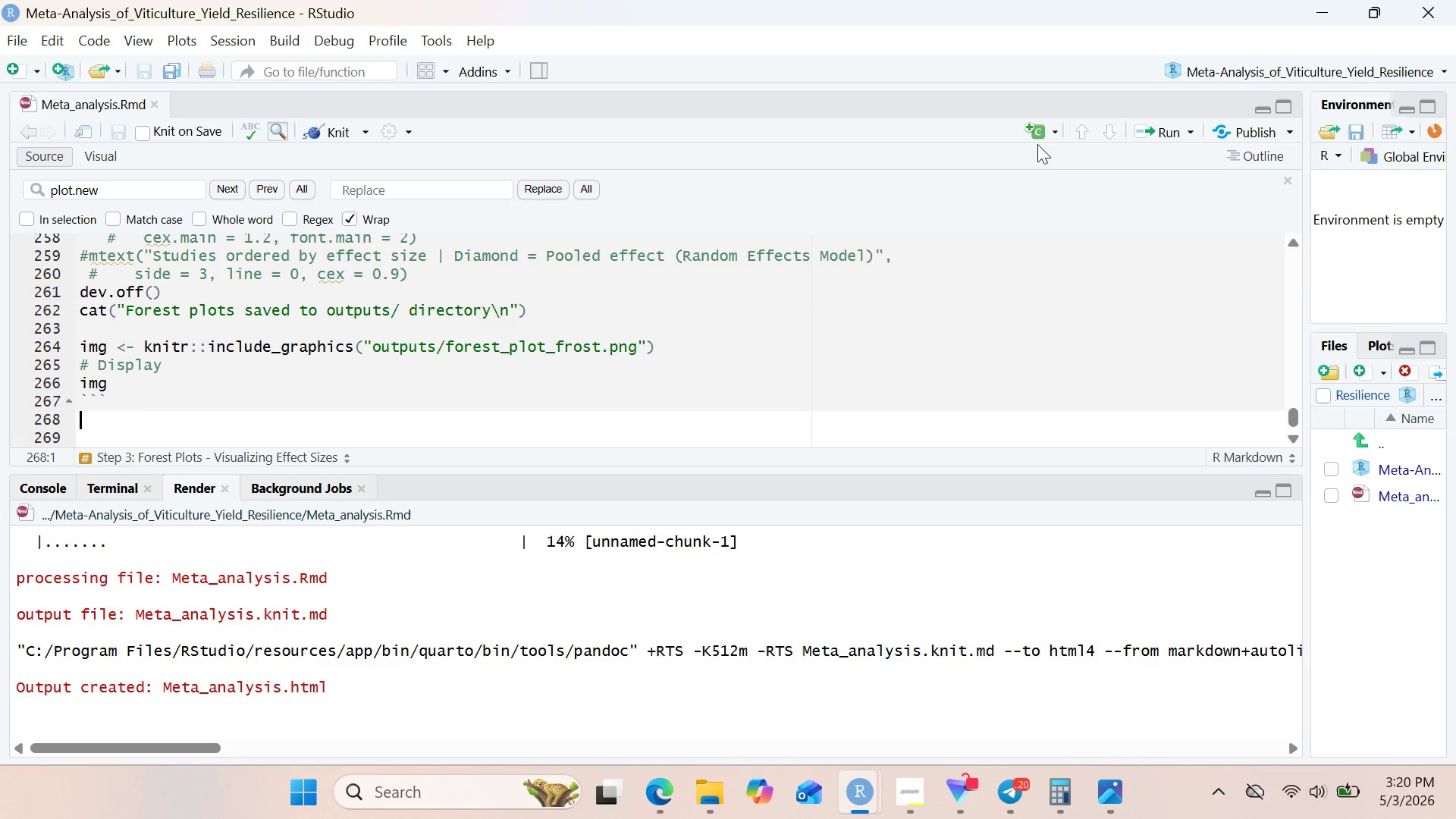 
left_click([1053, 135])
 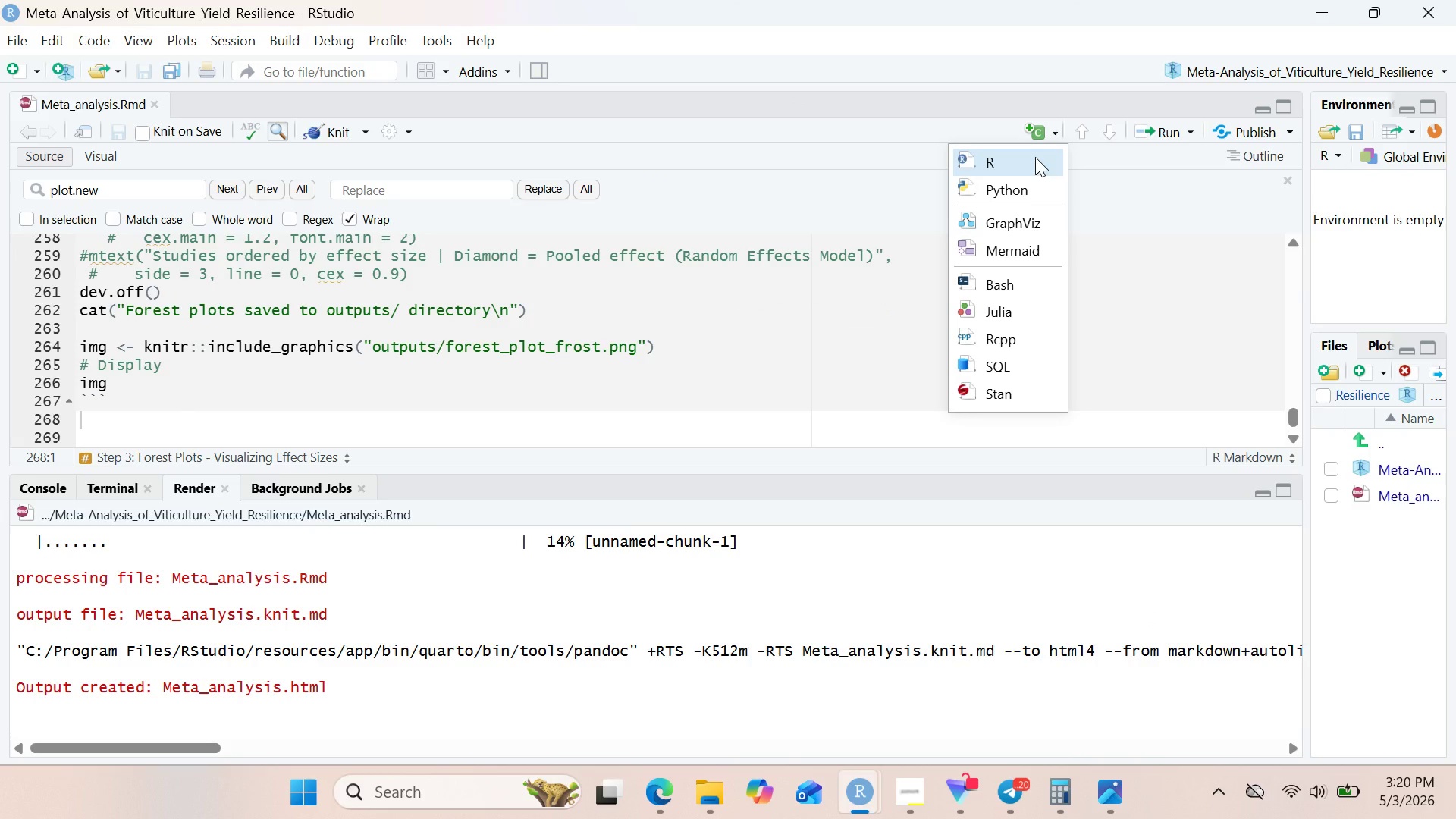 
left_click([1035, 157])
 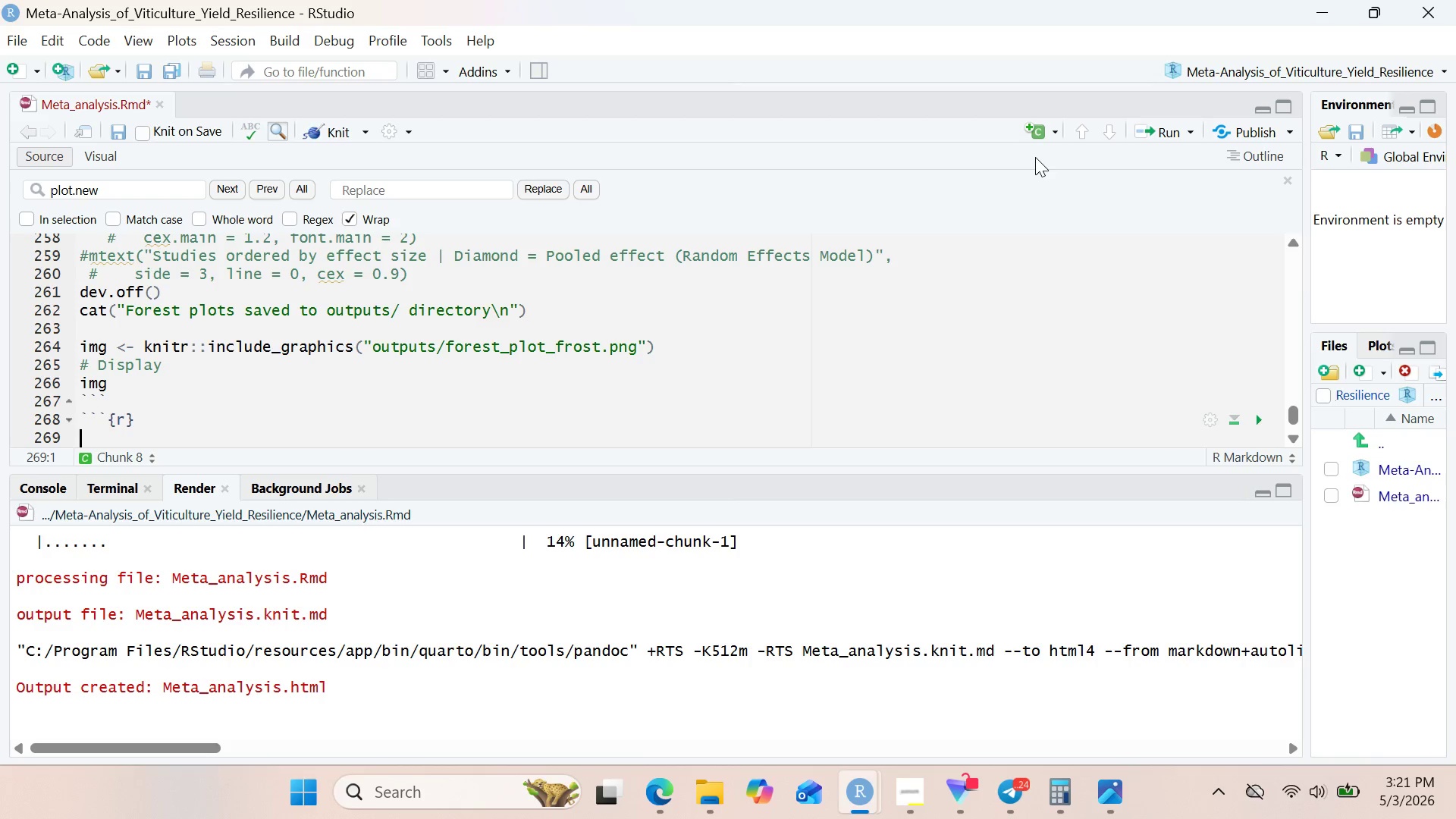 
wait(79.51)
 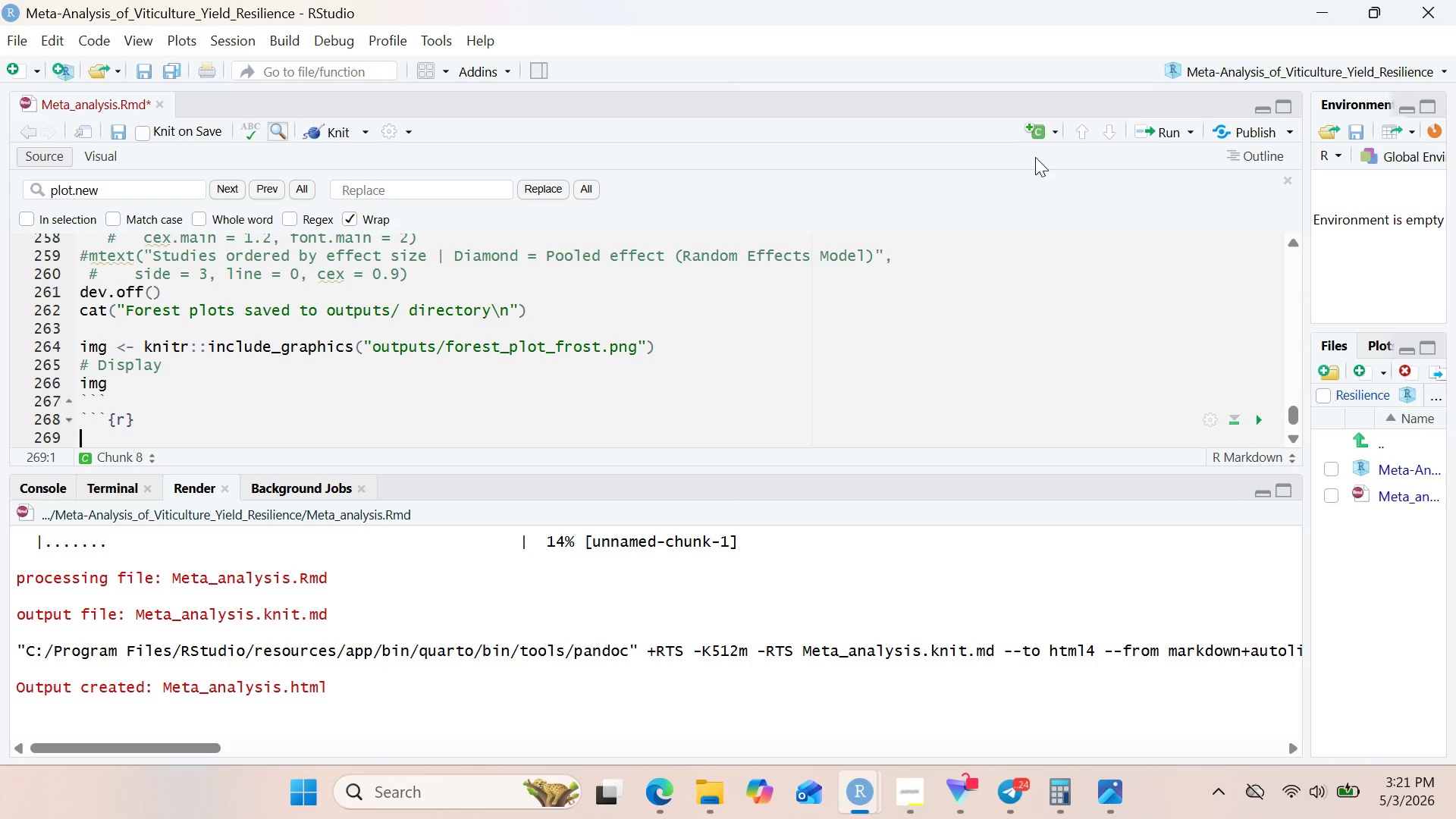 
left_click([892, 783])